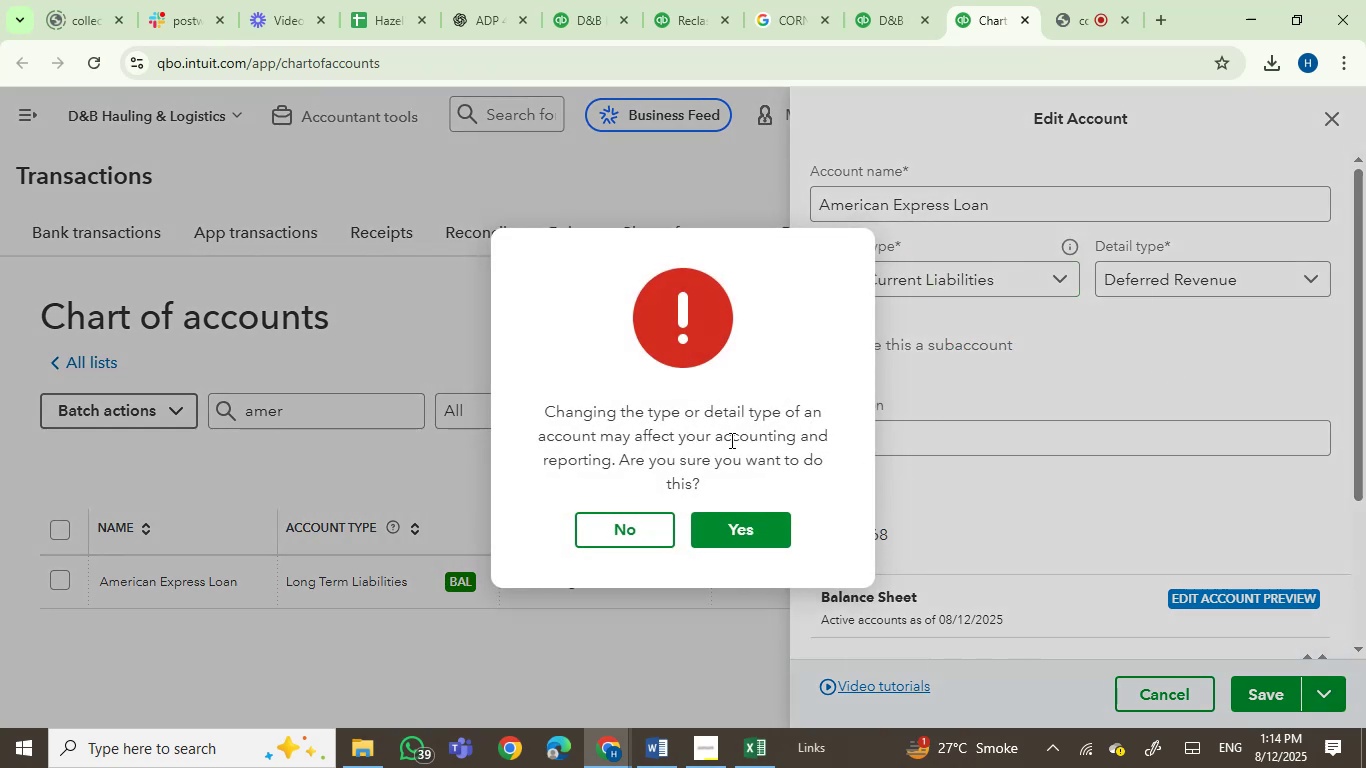 
left_click([725, 539])
 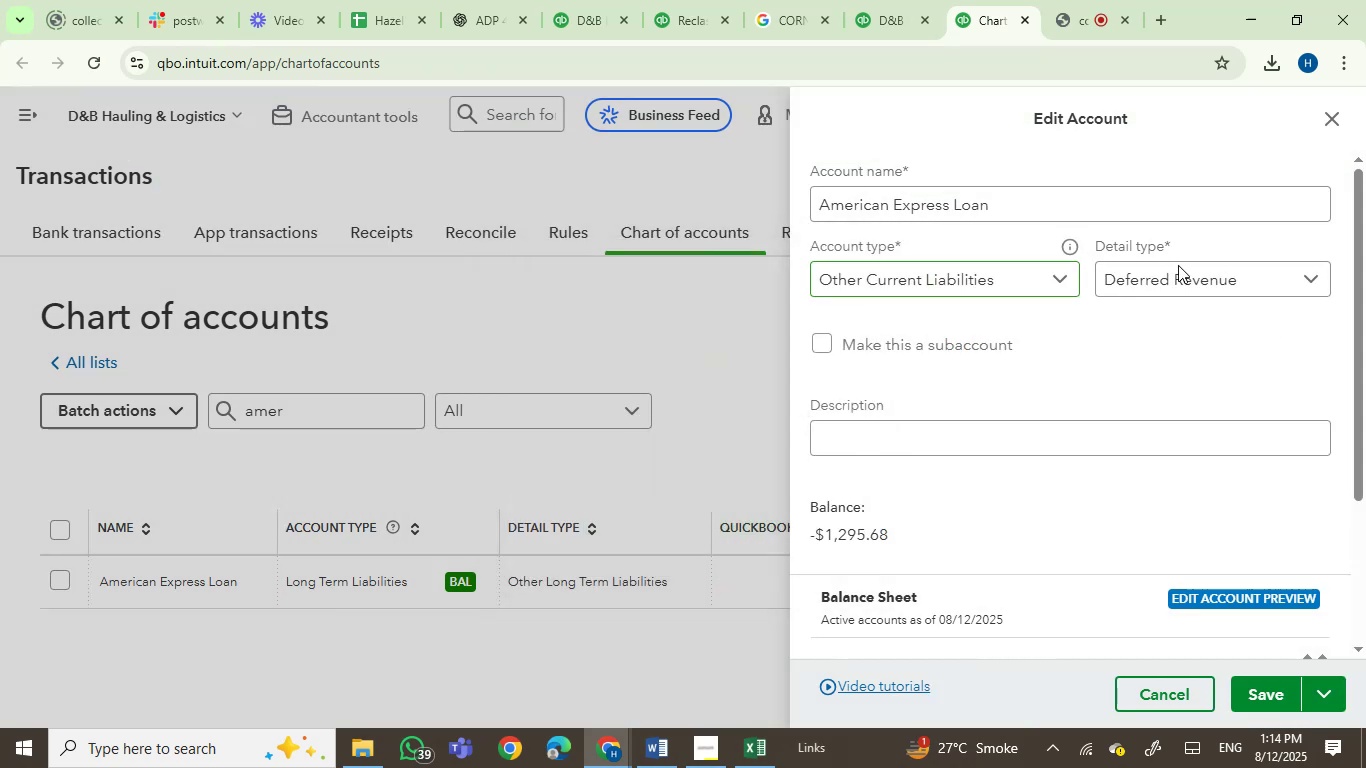 
double_click([1175, 274])
 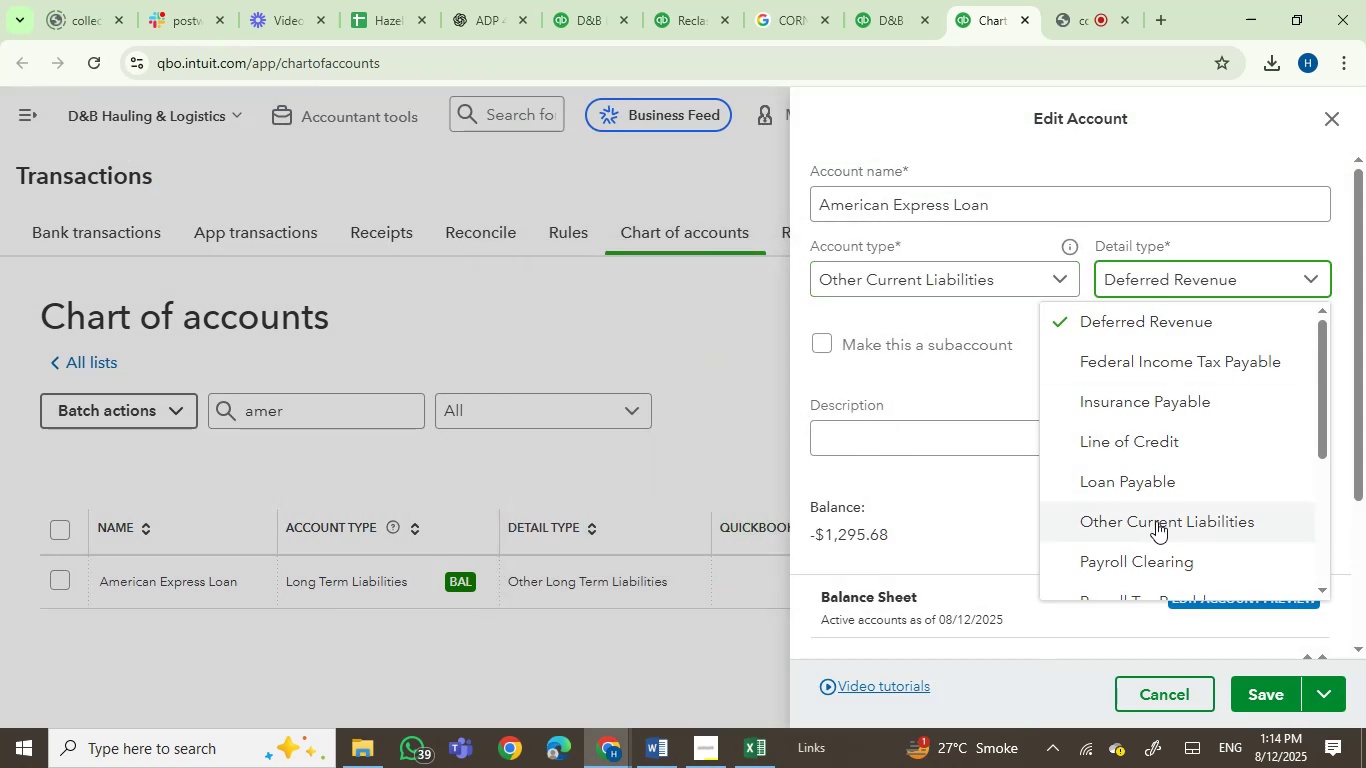 
left_click([1156, 522])
 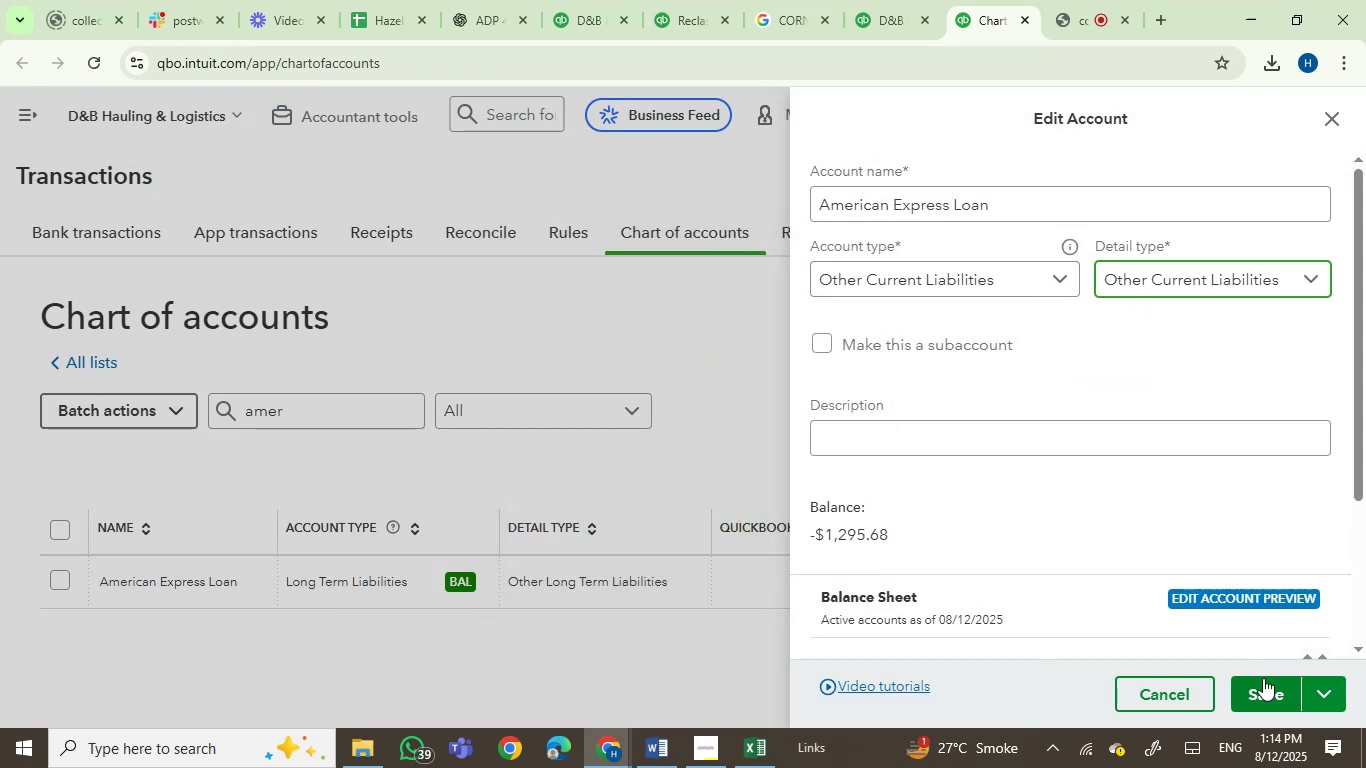 
left_click([1263, 687])
 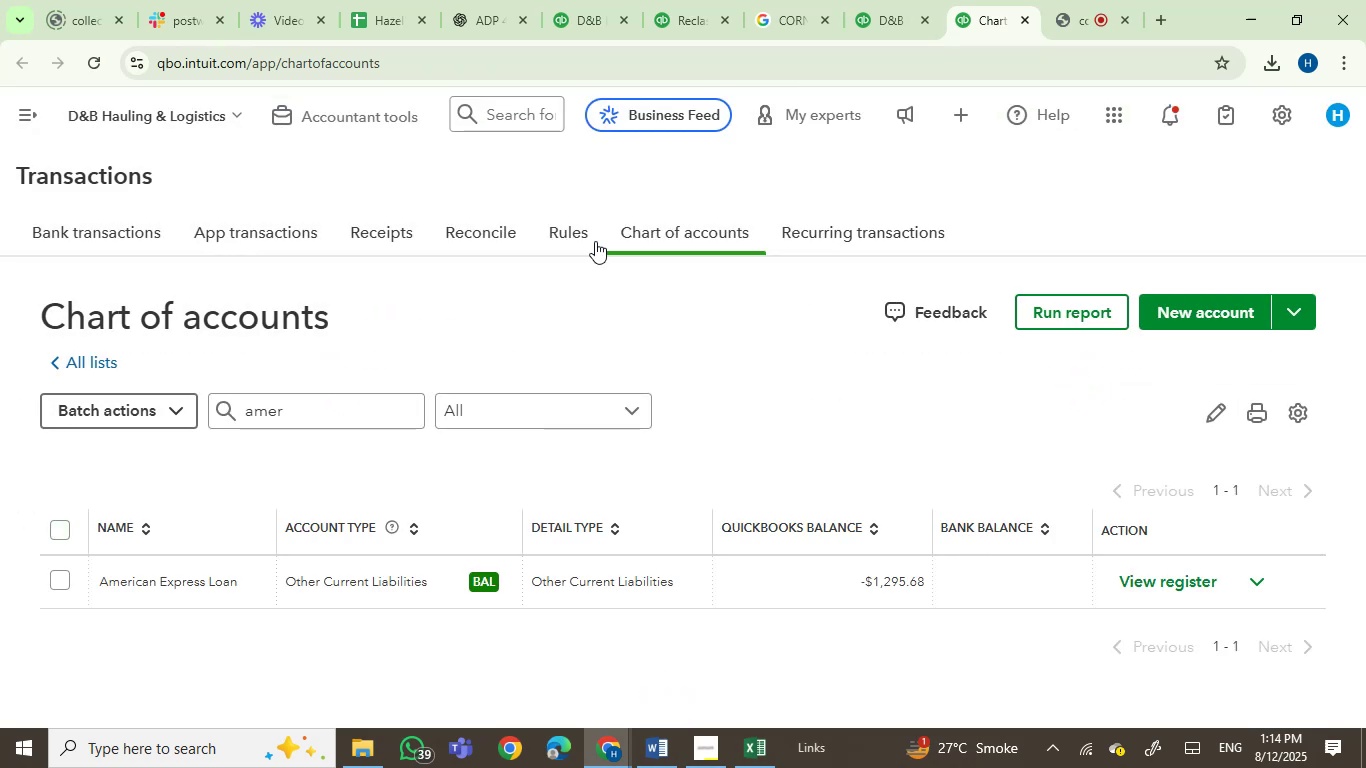 
left_click([870, 2])
 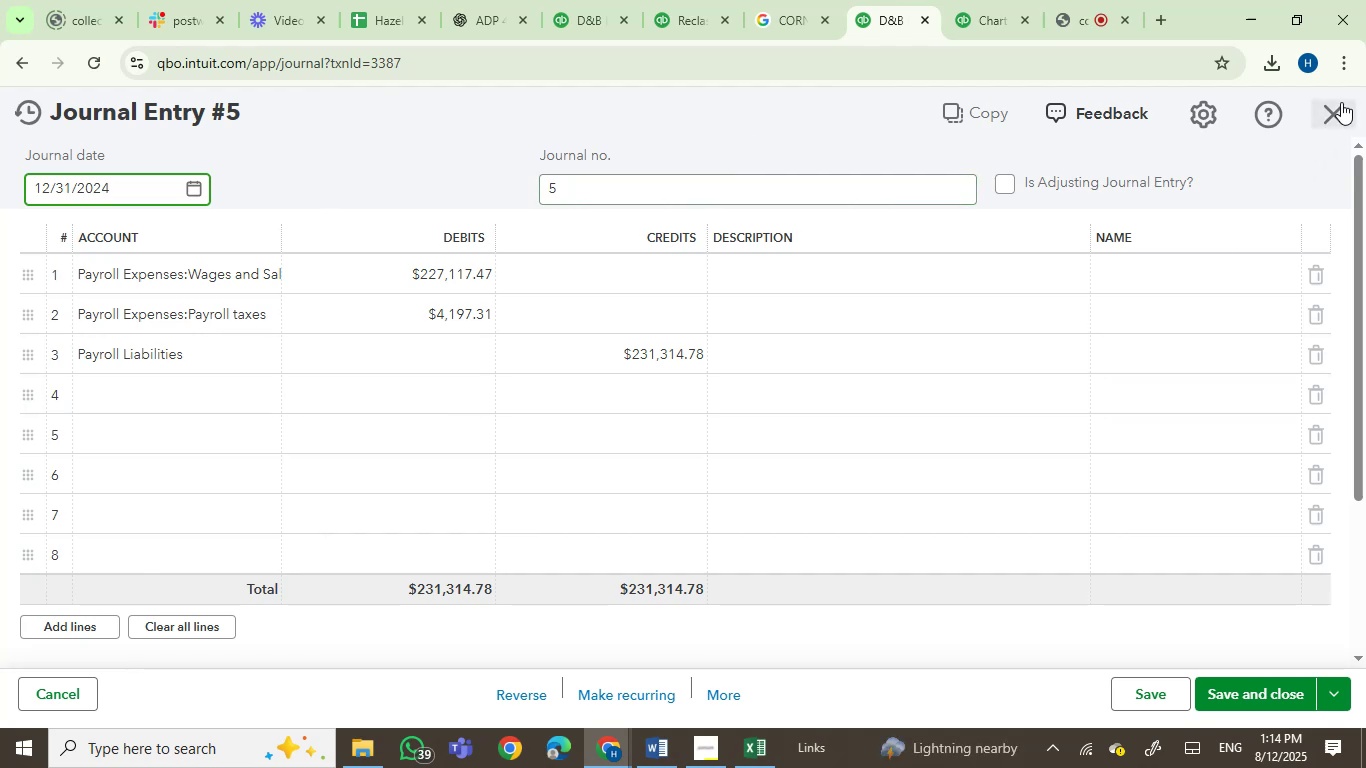 
left_click([1341, 104])
 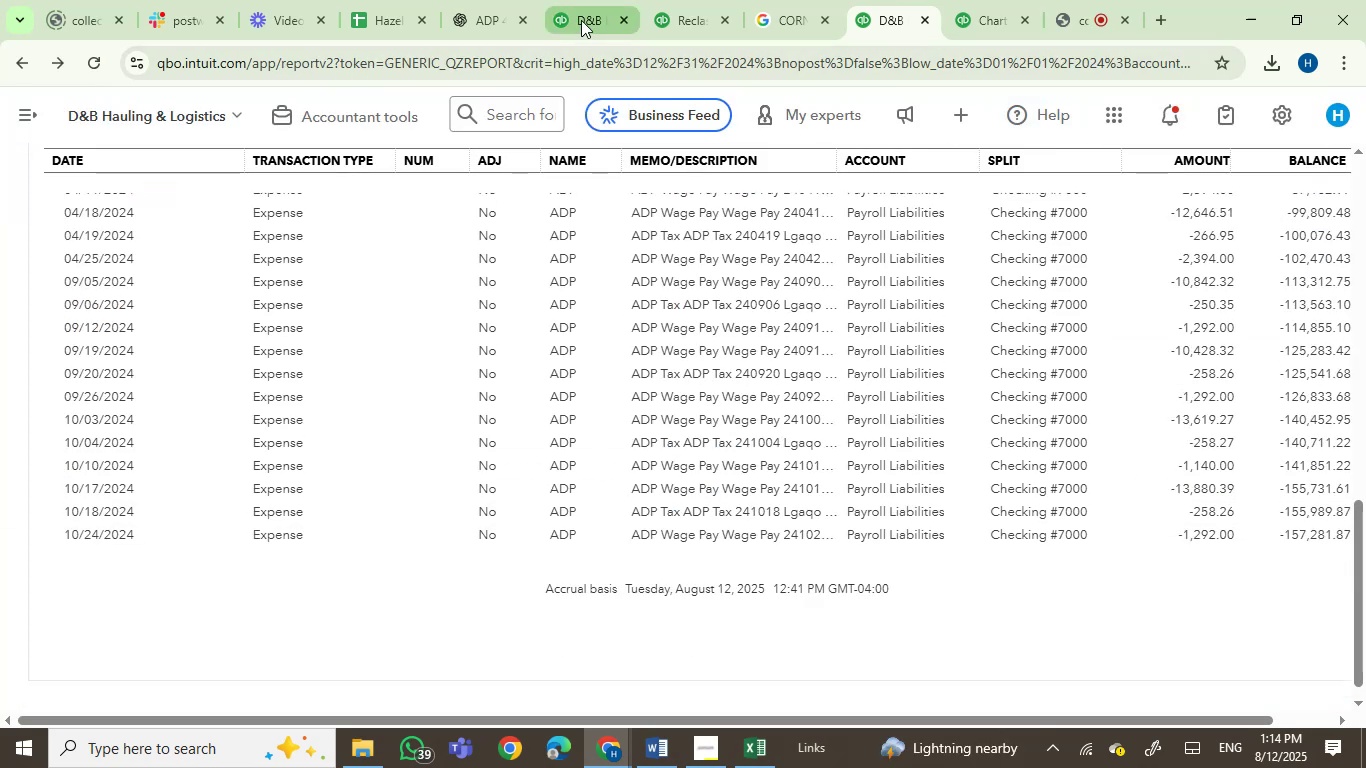 
left_click([679, 7])
 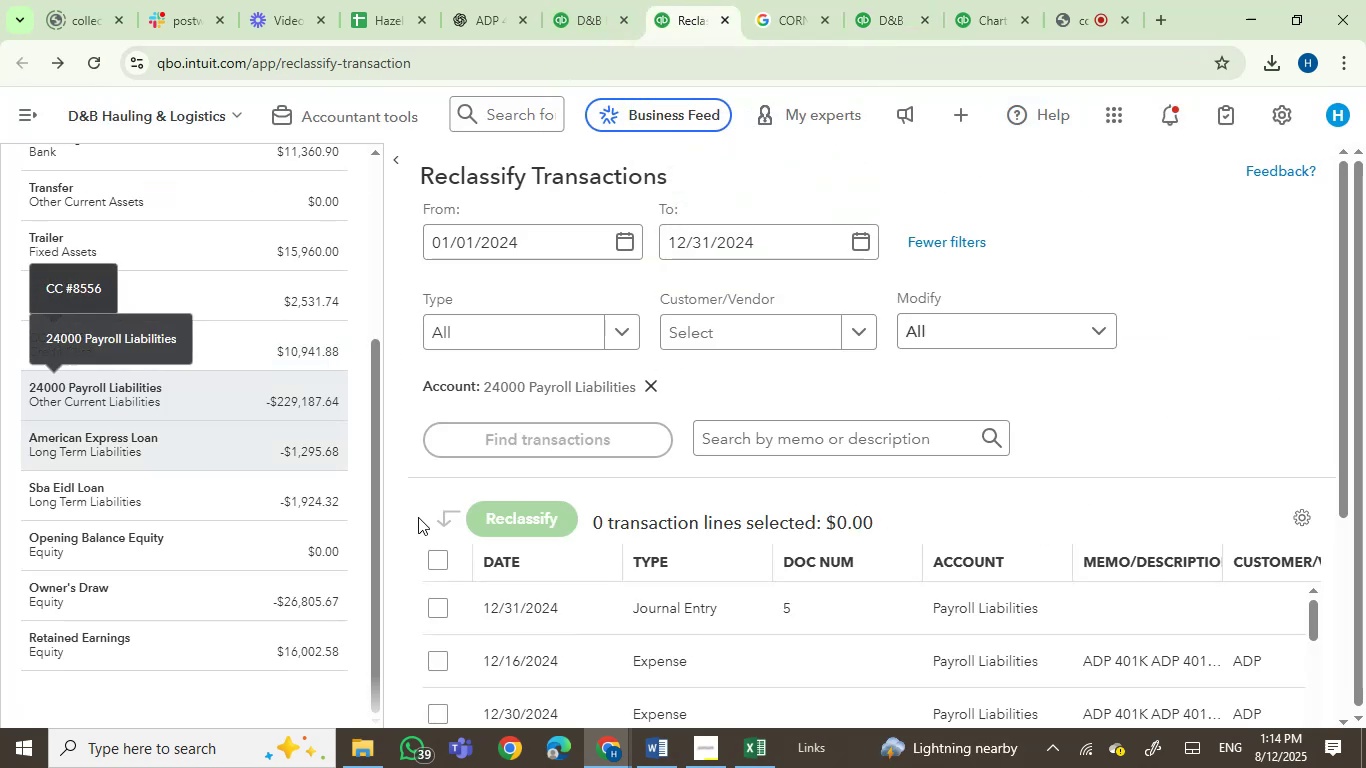 
scroll: coordinate [781, 436], scroll_direction: down, amount: 1.0
 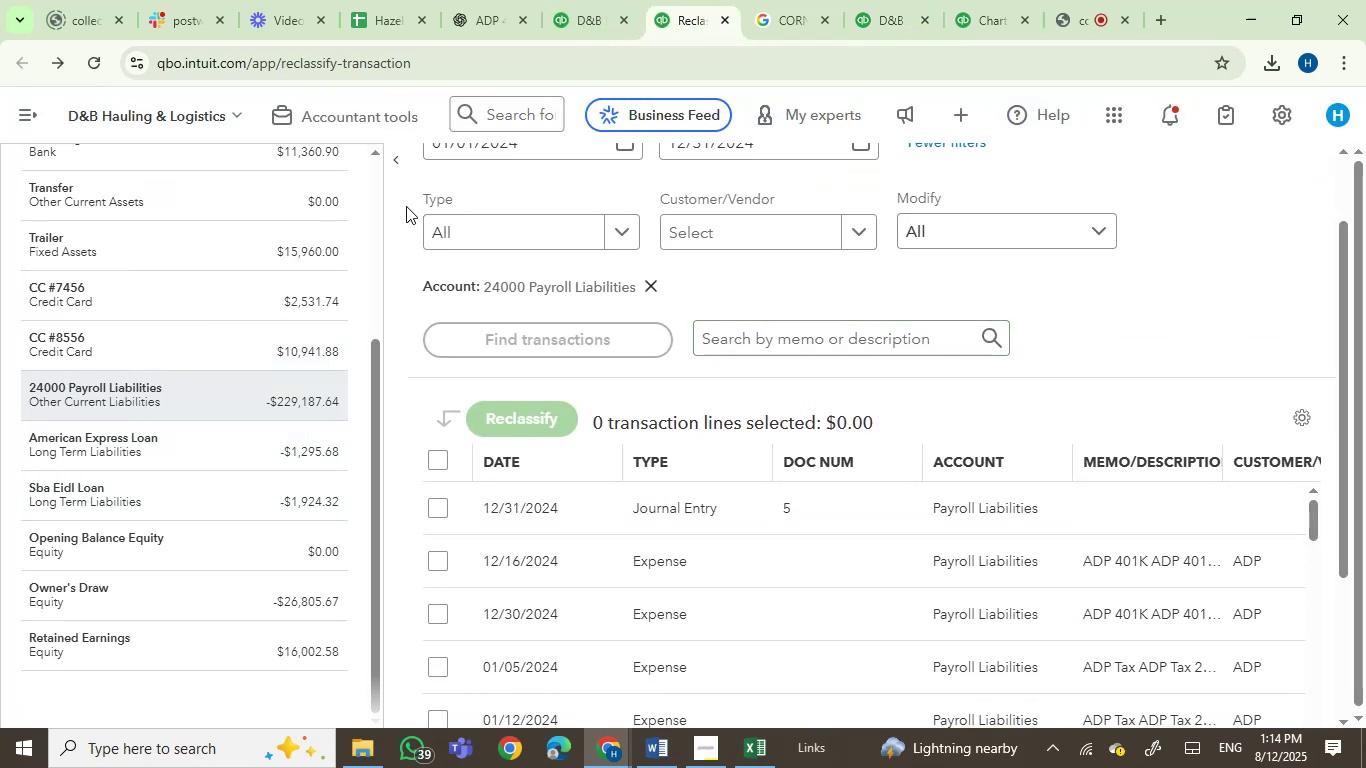 
left_click([392, 161])
 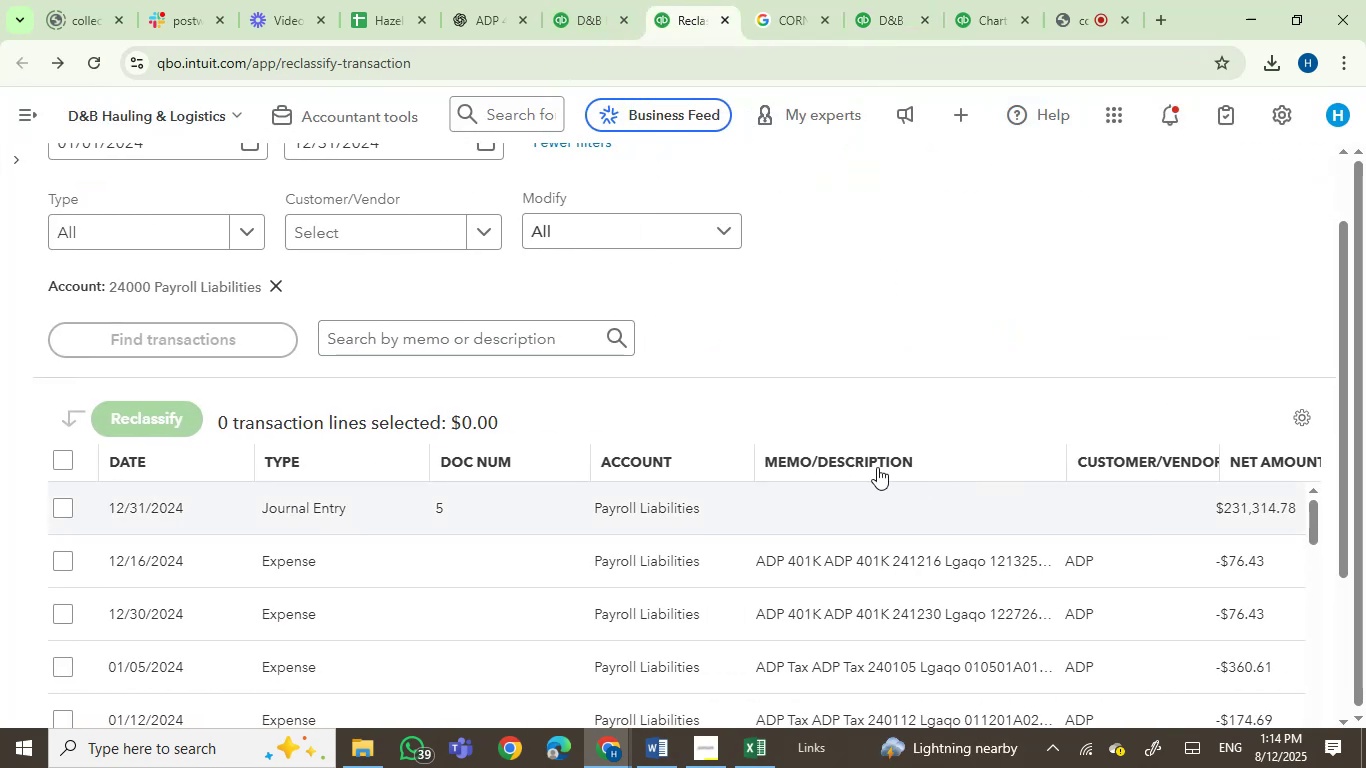 
left_click([851, 453])
 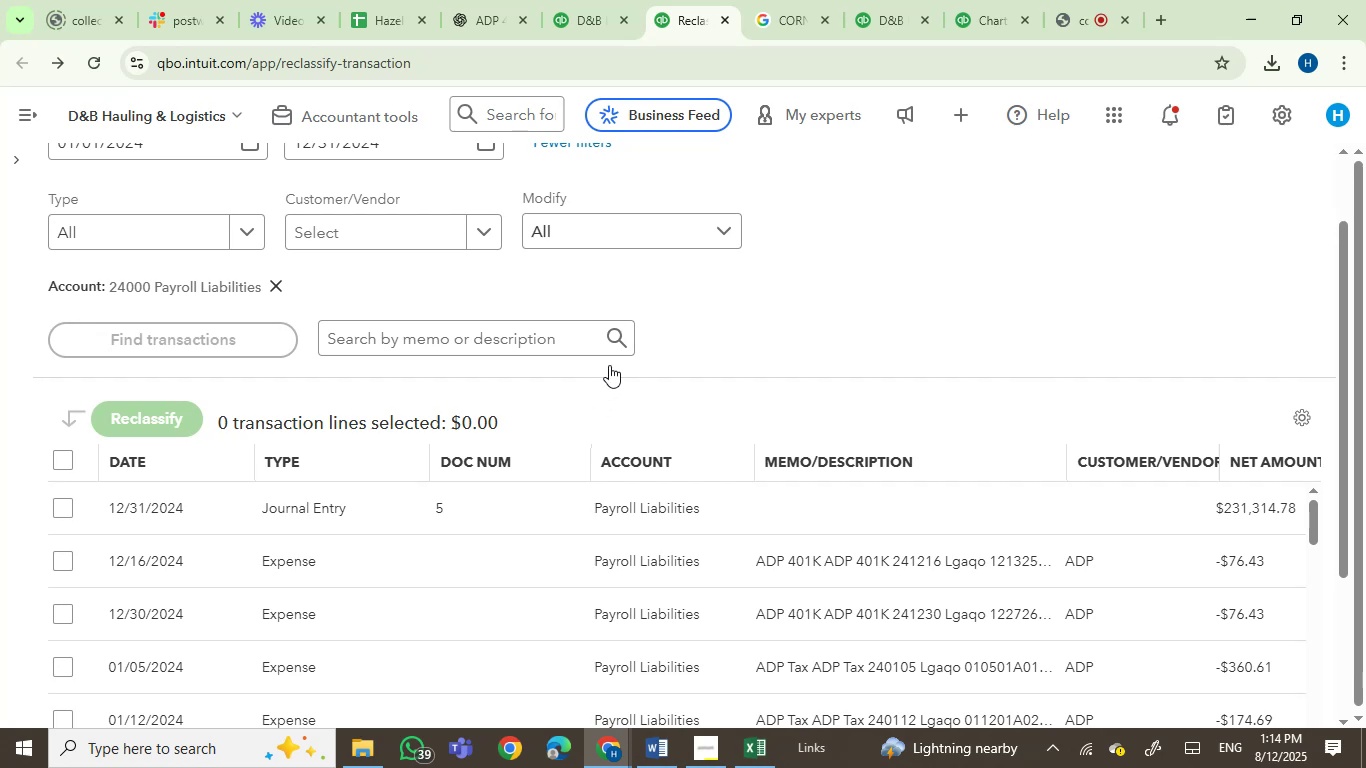 
scroll: coordinate [609, 365], scroll_direction: down, amount: 1.0
 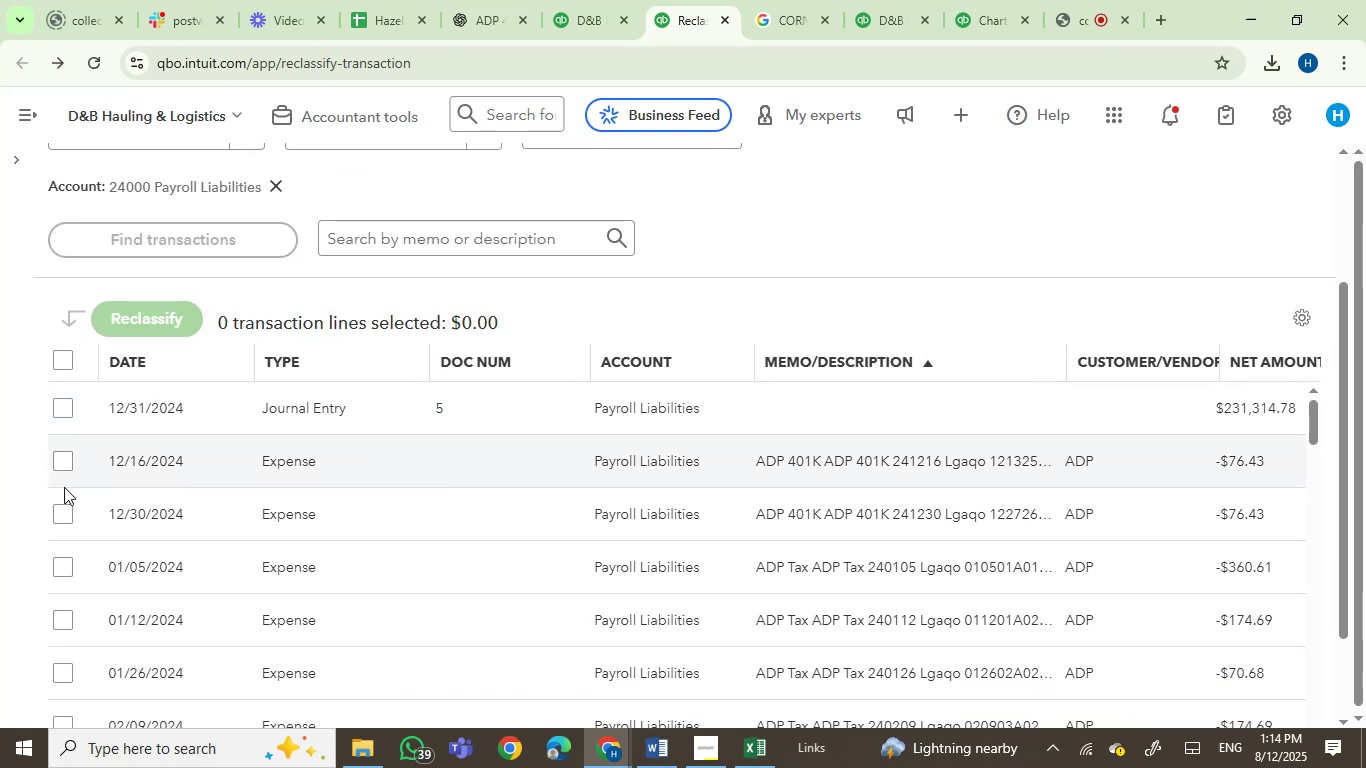 
left_click([67, 456])
 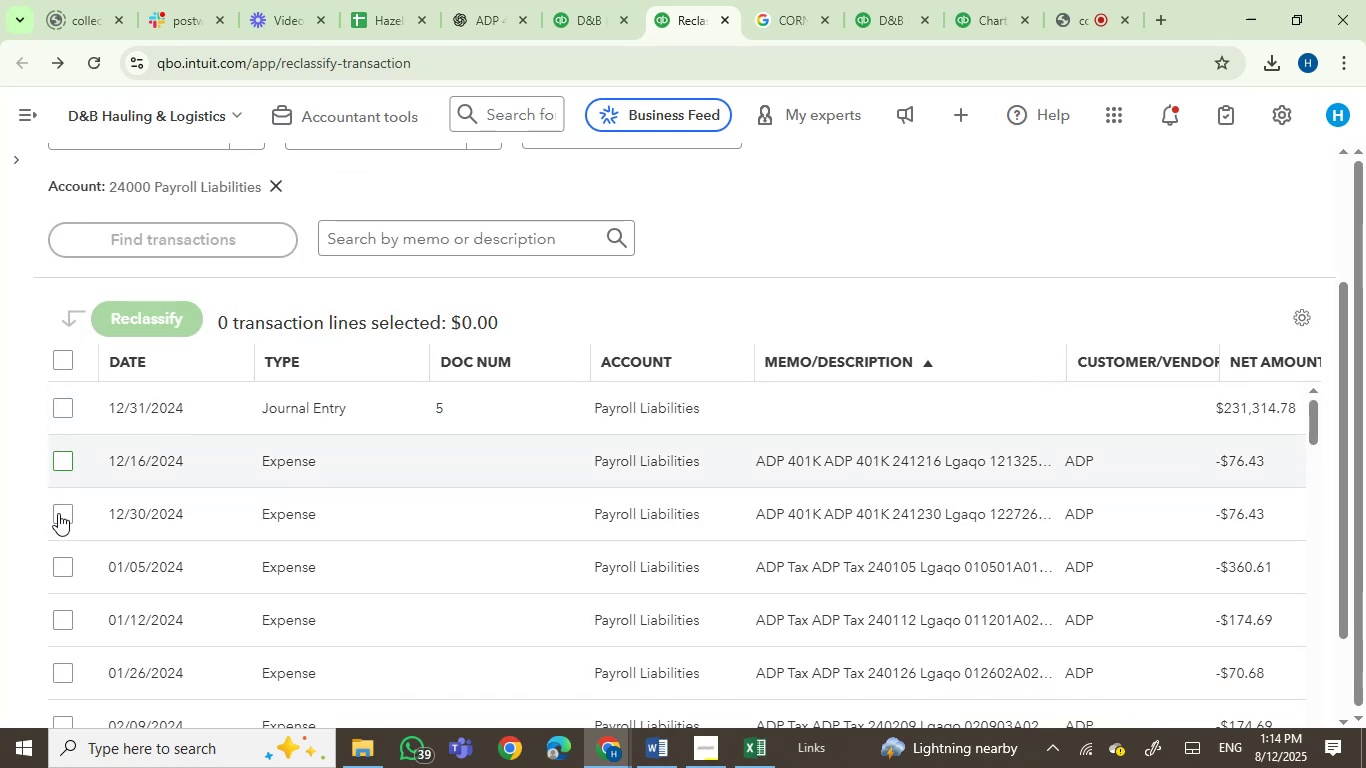 
double_click([58, 513])
 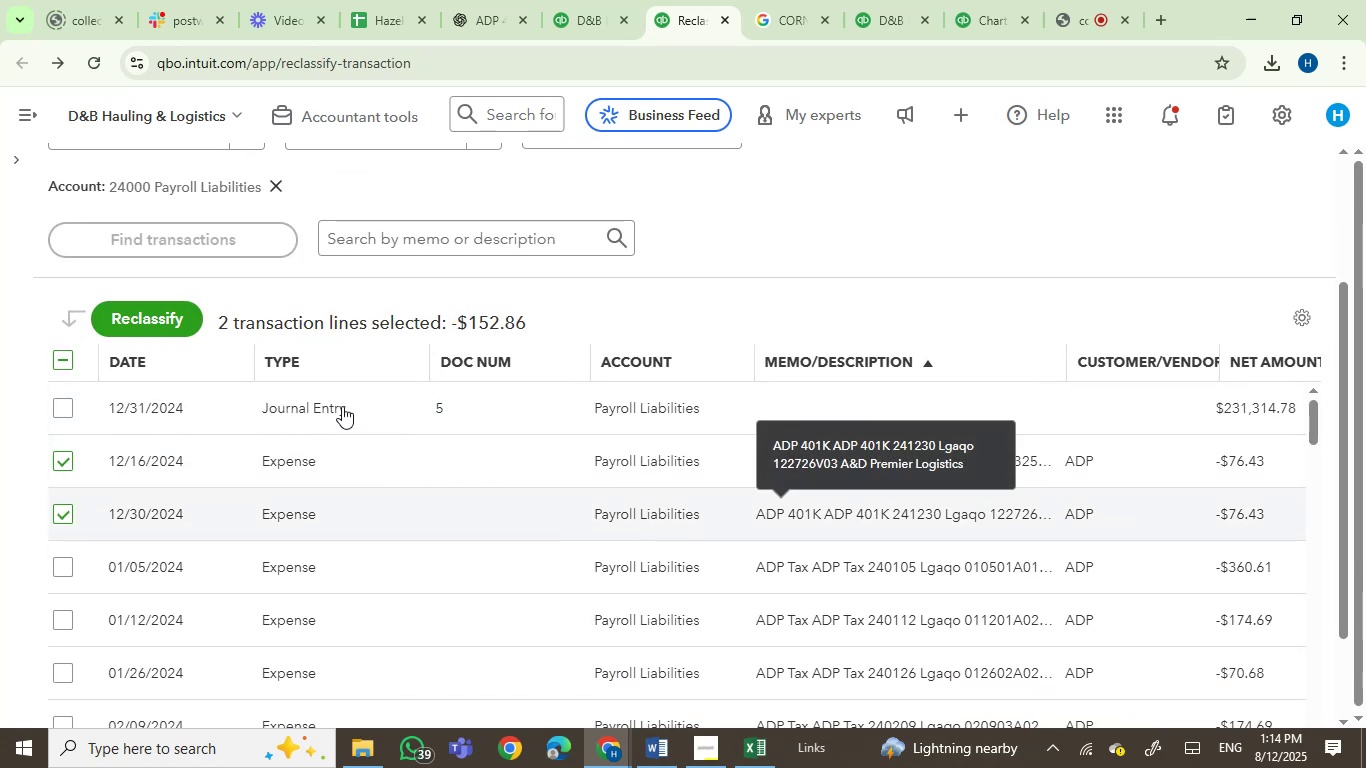 
left_click([163, 318])
 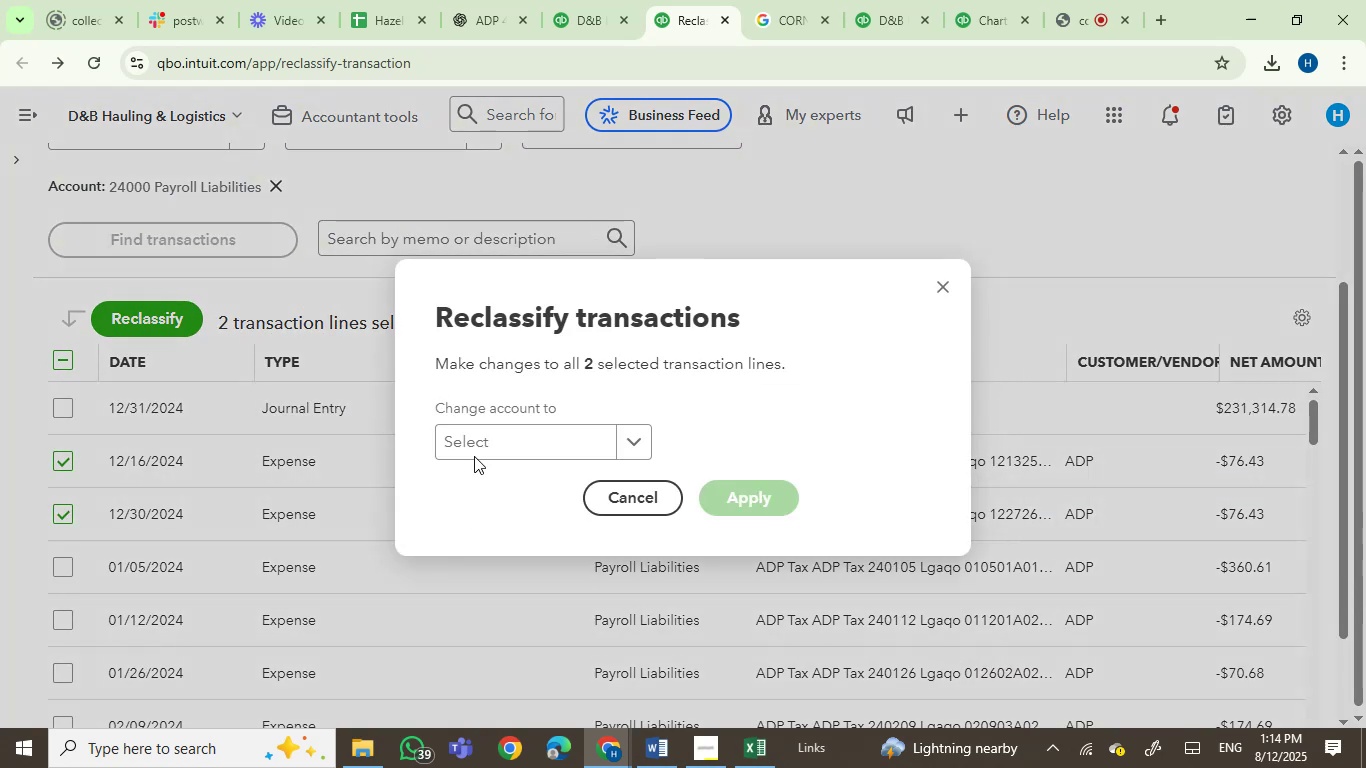 
left_click([487, 433])
 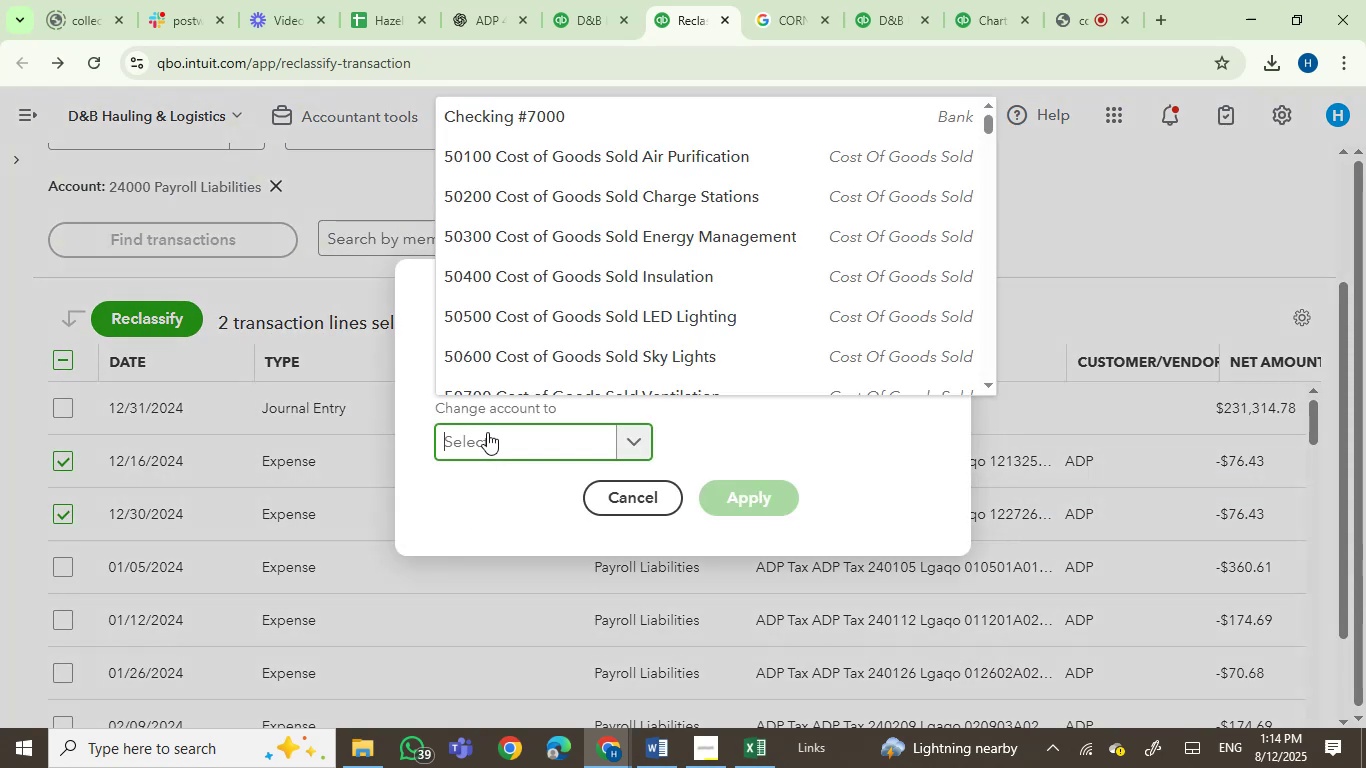 
key(Numpad4)
 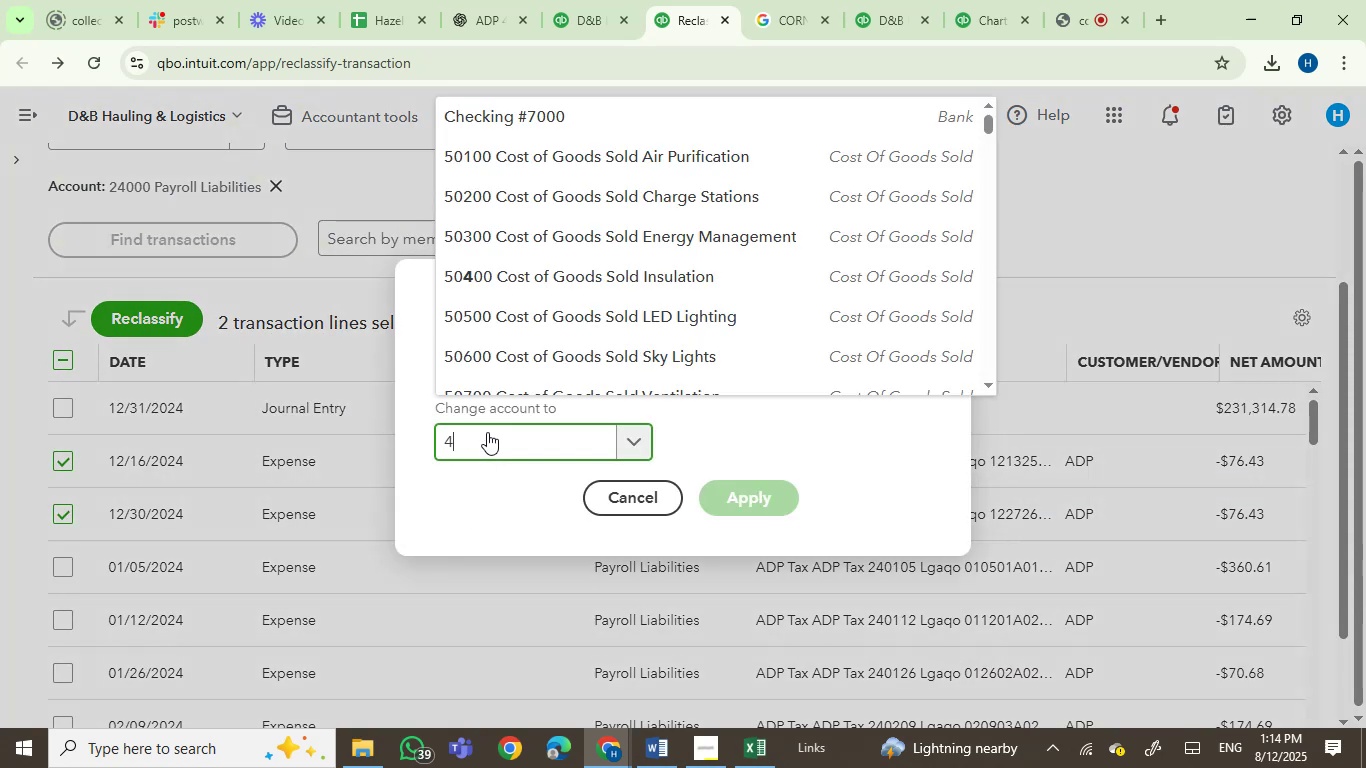 
key(Numpad1)
 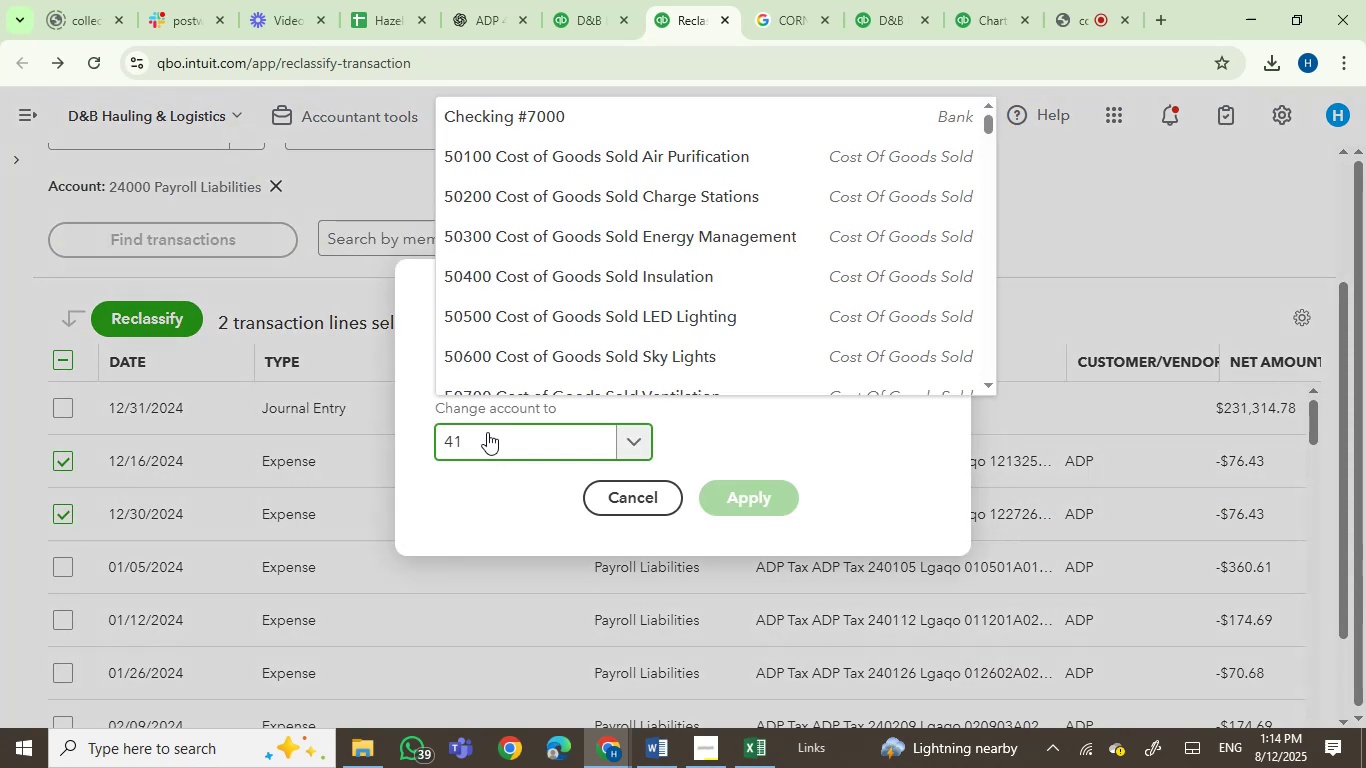 
key(Backspace)
 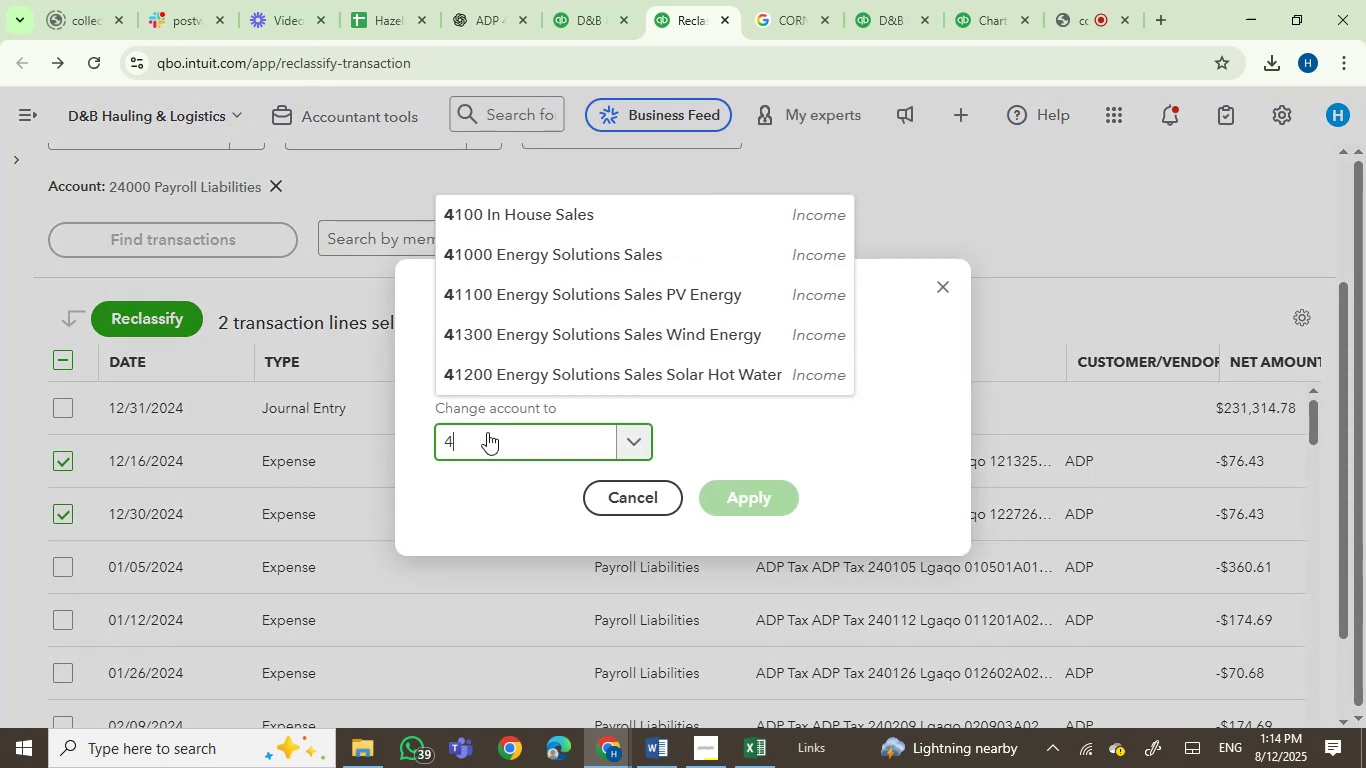 
key(Numpad0)
 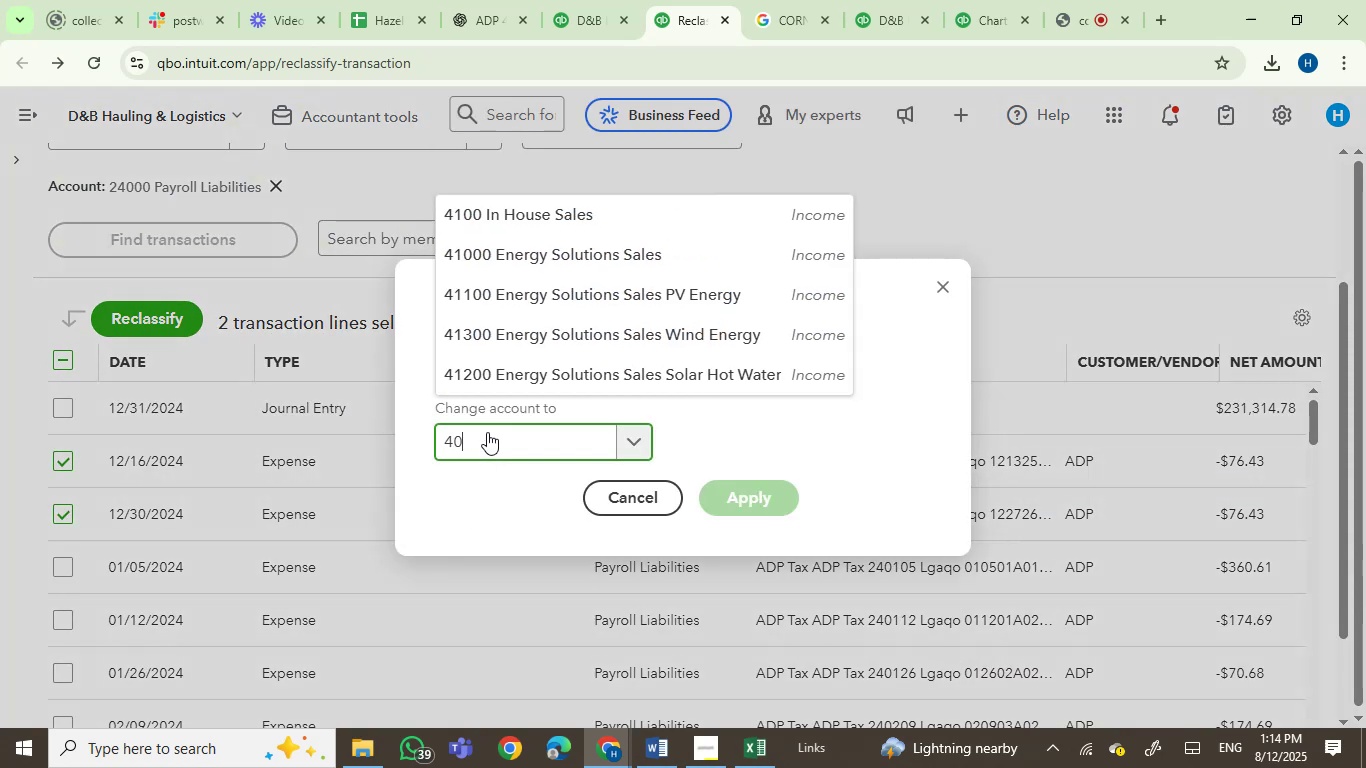 
key(Numpad1)
 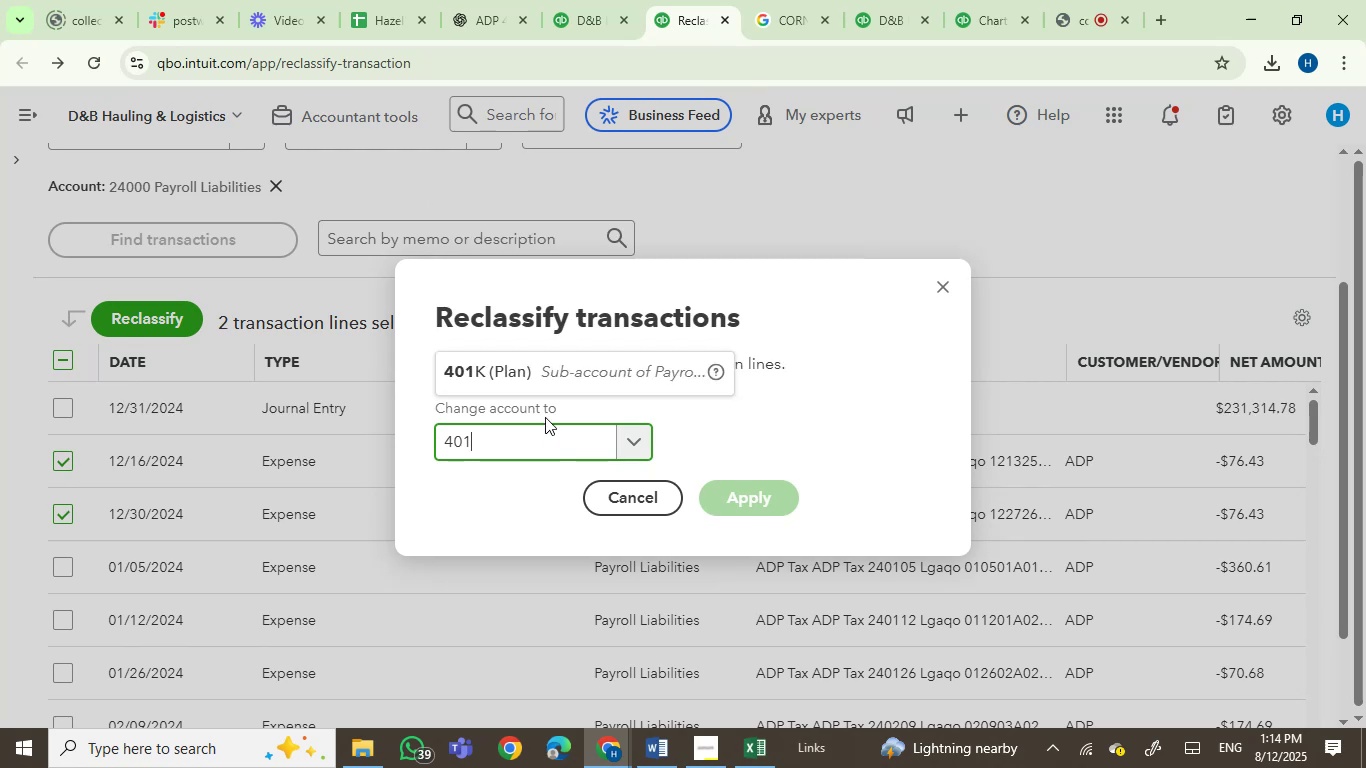 
left_click([539, 369])
 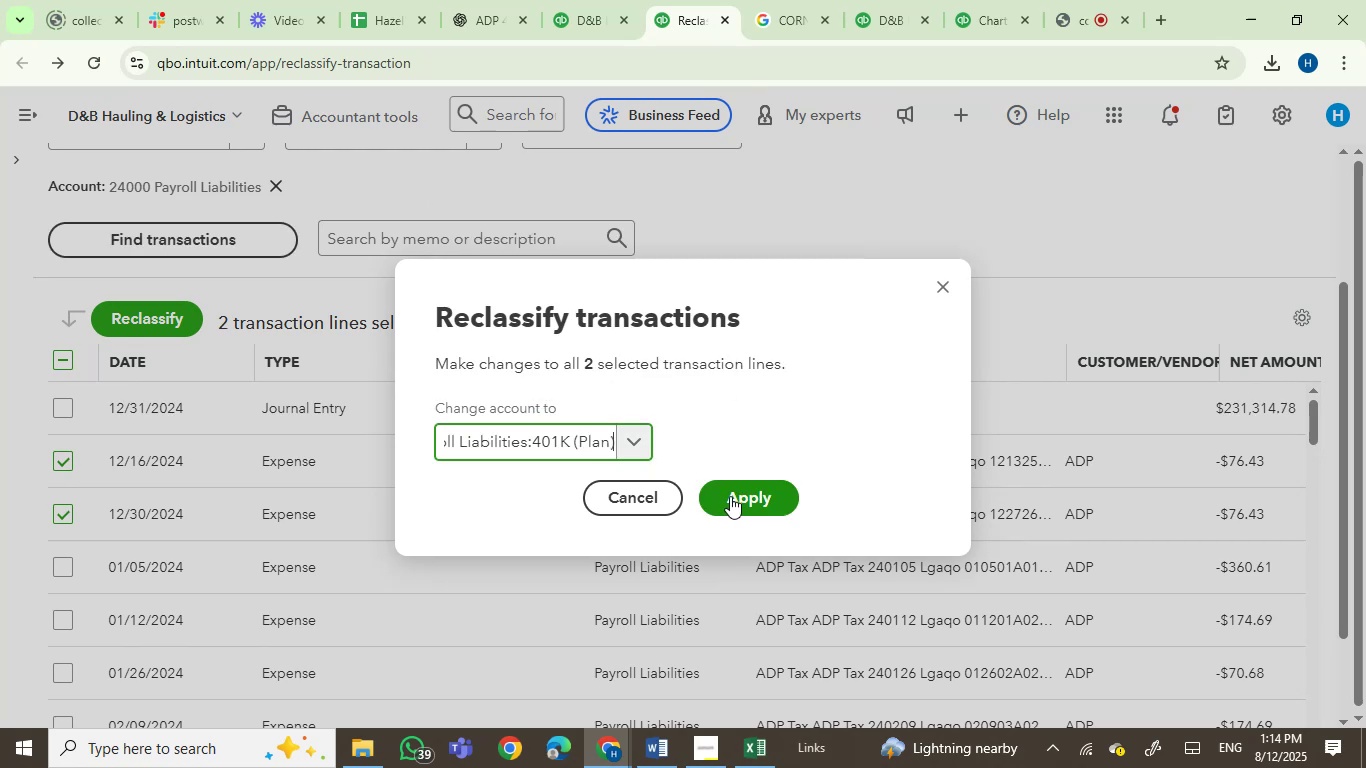 
left_click([730, 496])
 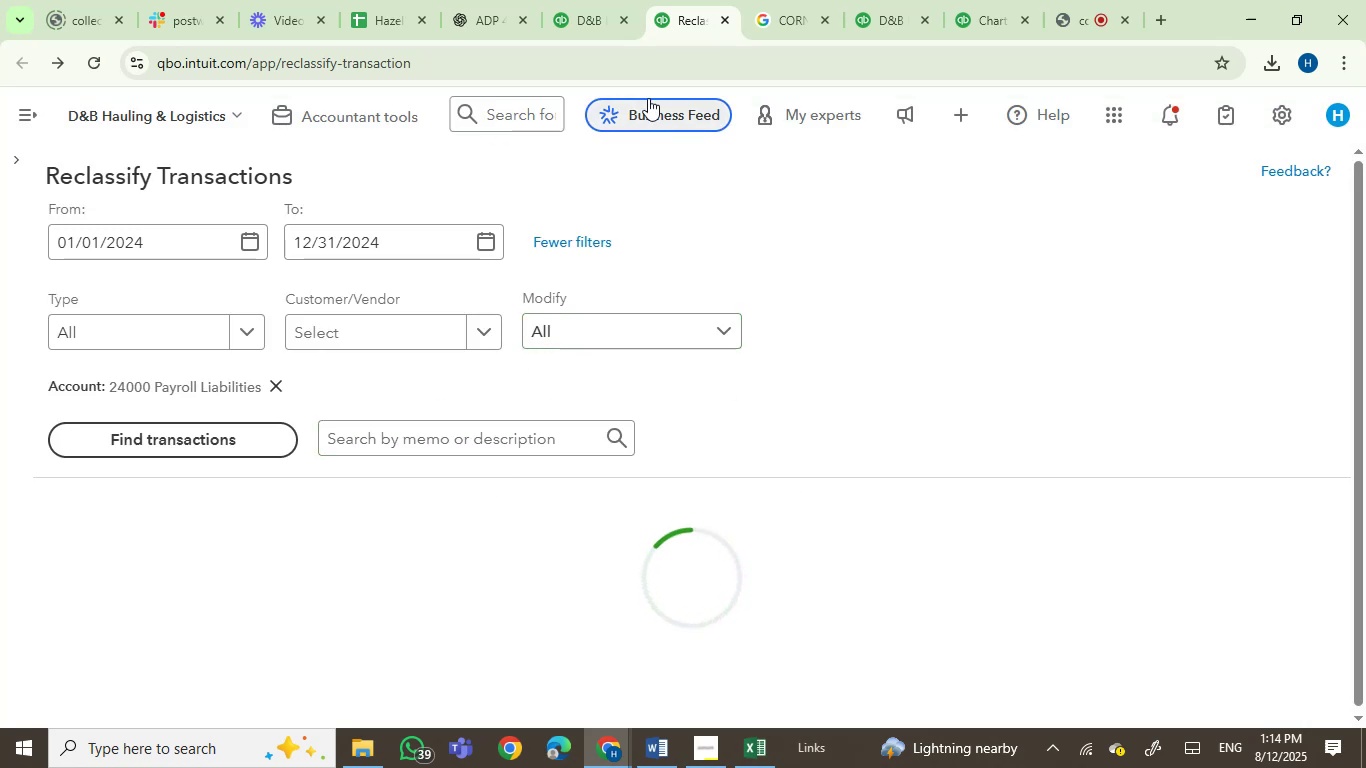 
left_click([575, 0])
 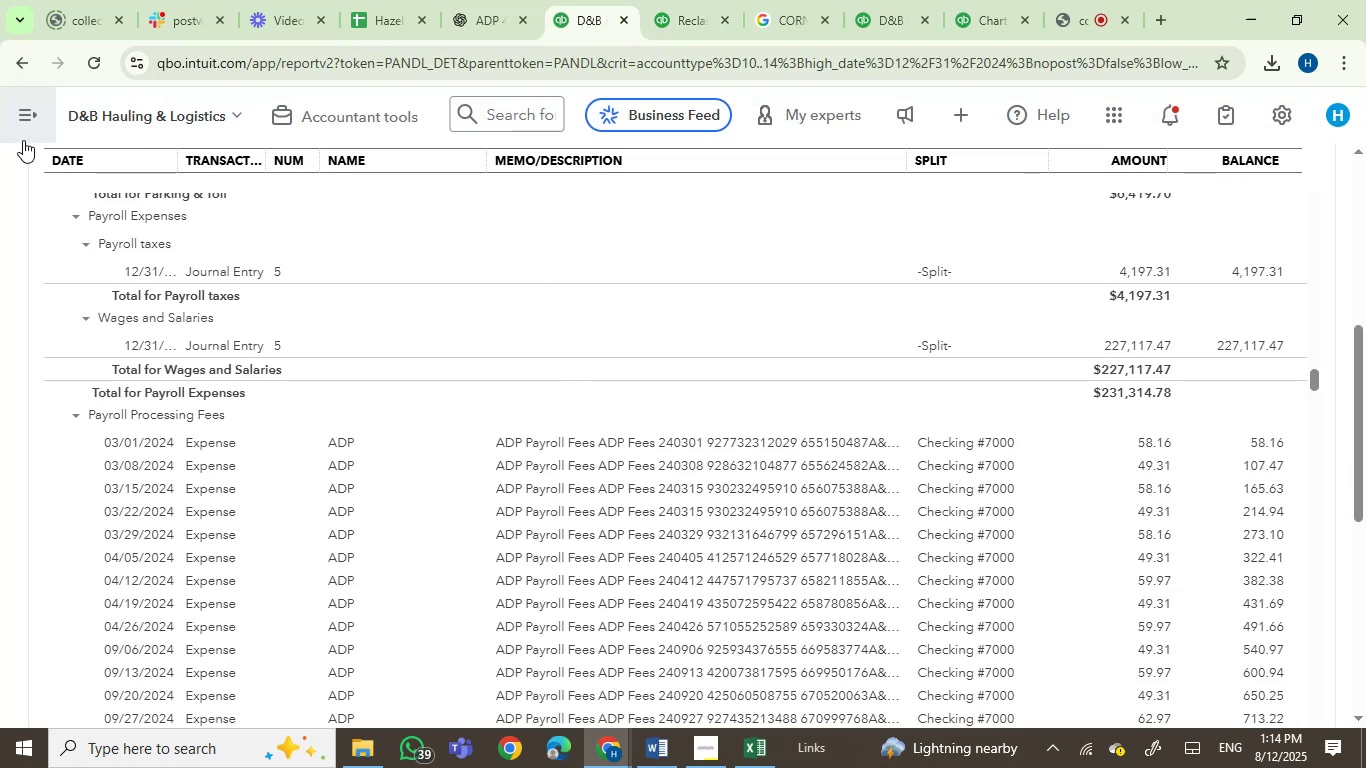 
left_click([30, 120])
 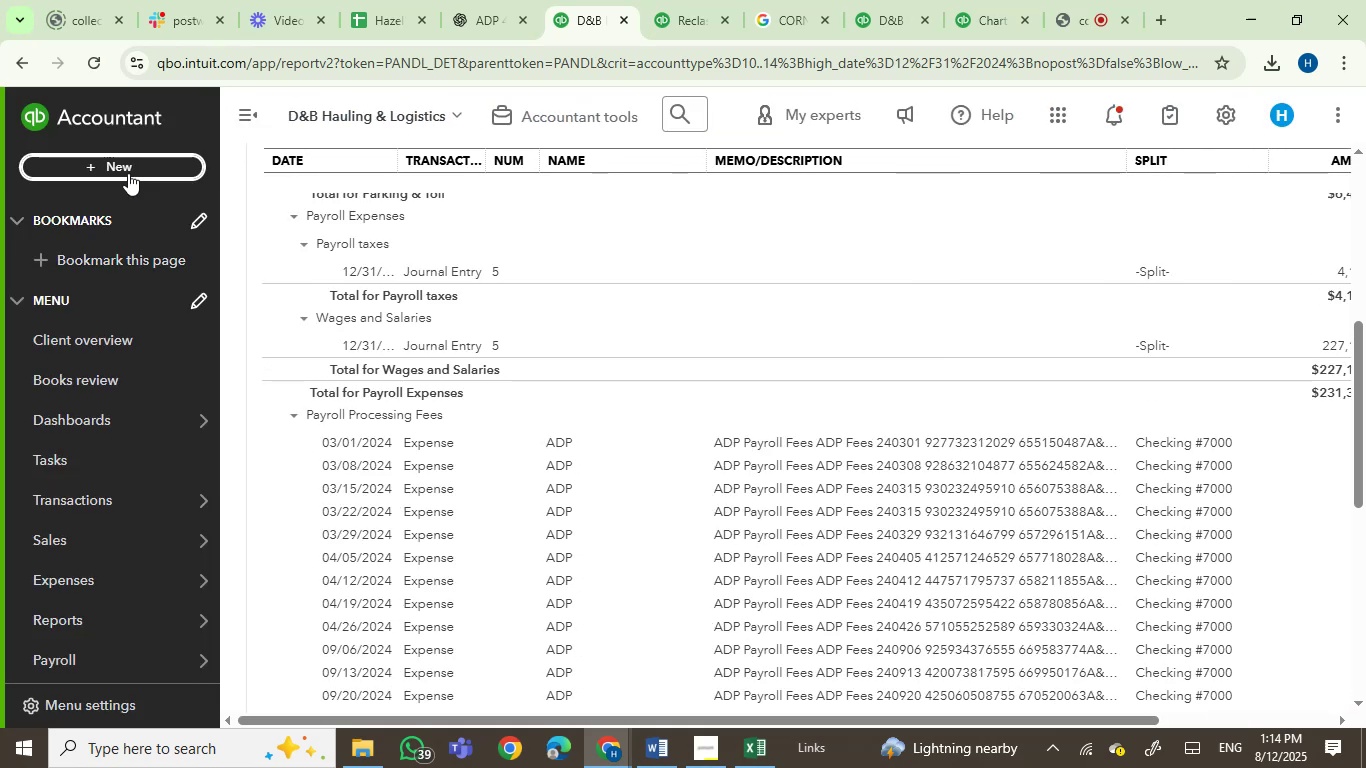 
left_click([129, 171])
 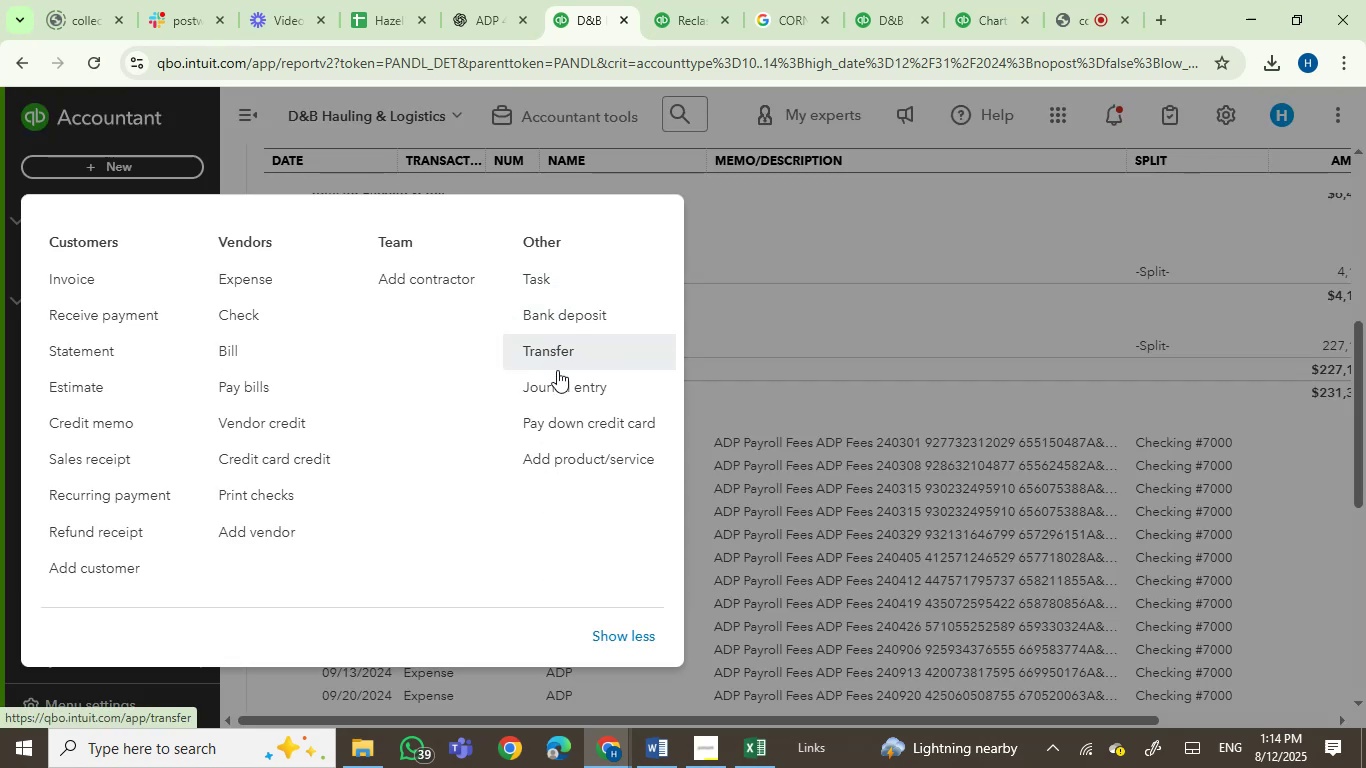 
left_click([558, 383])
 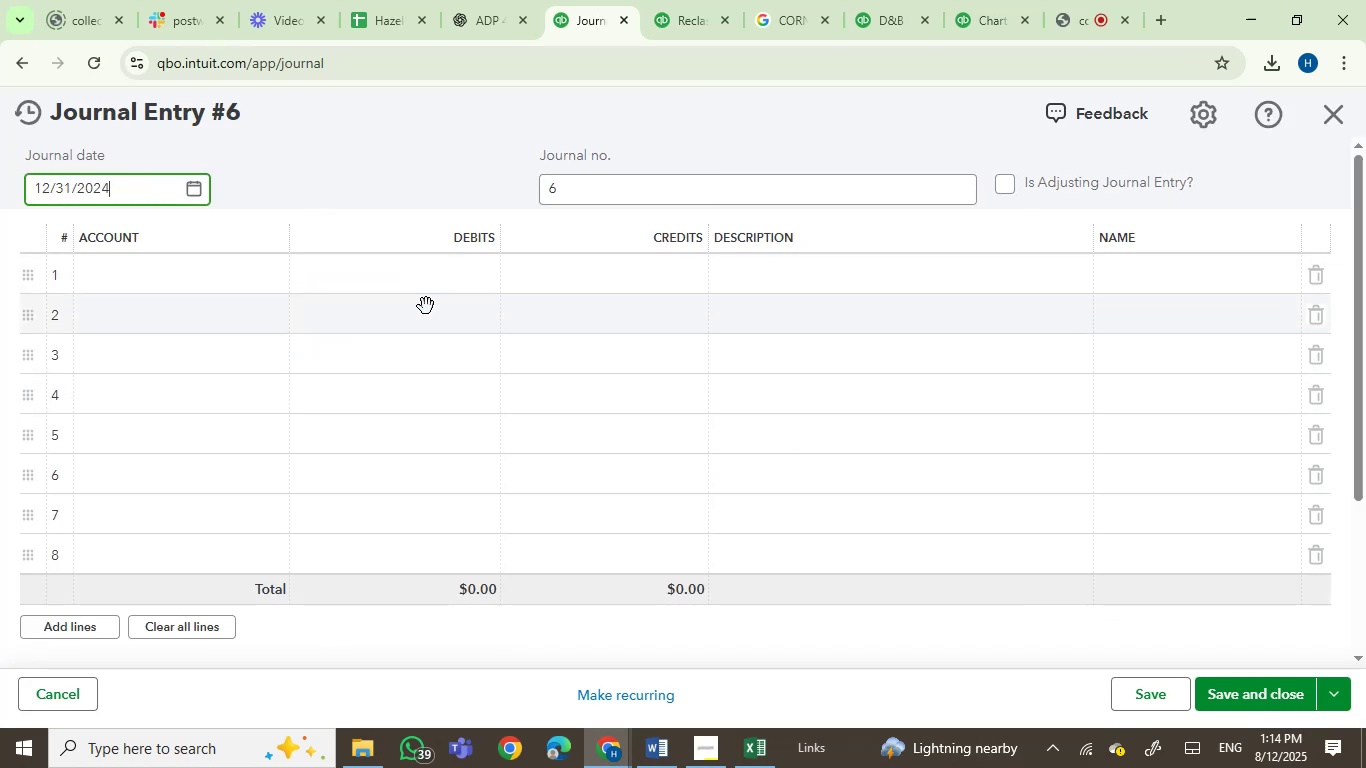 
wait(7.55)
 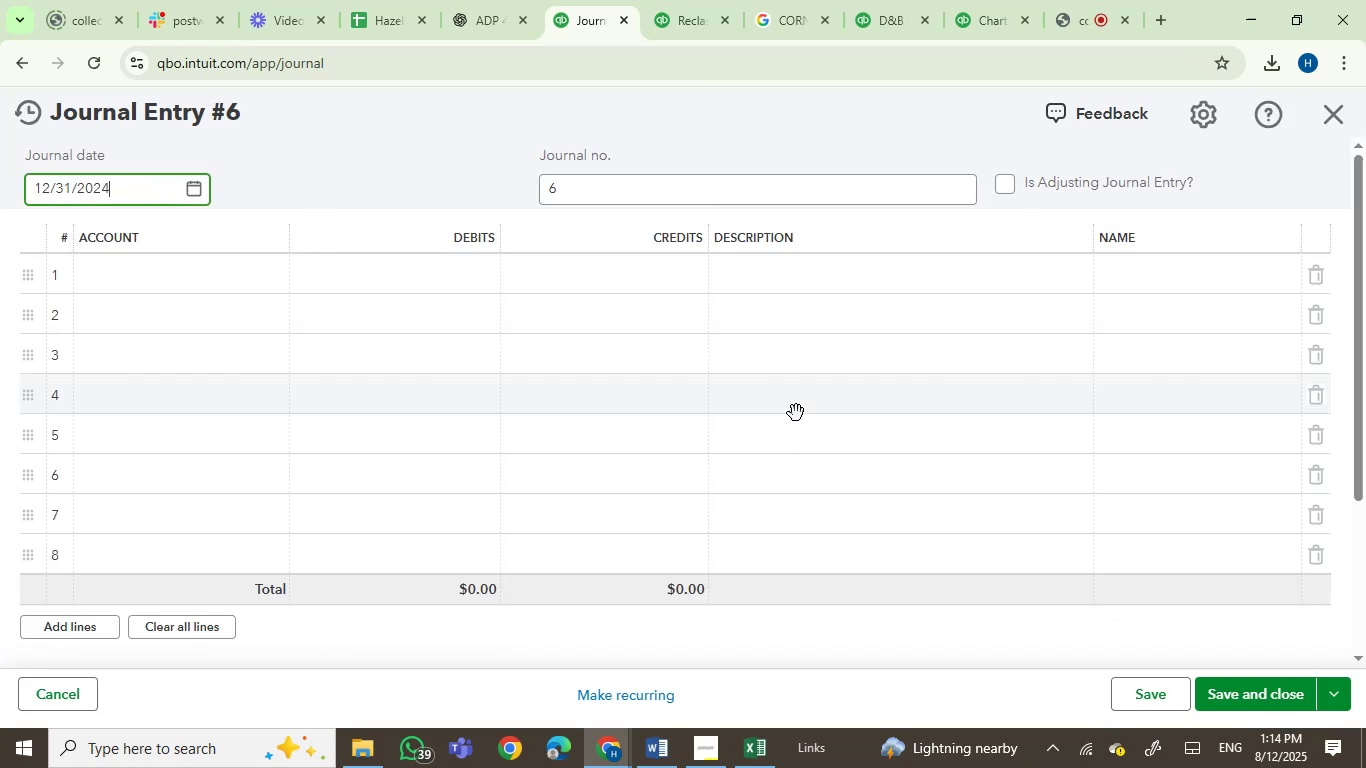 
left_click([907, 0])
 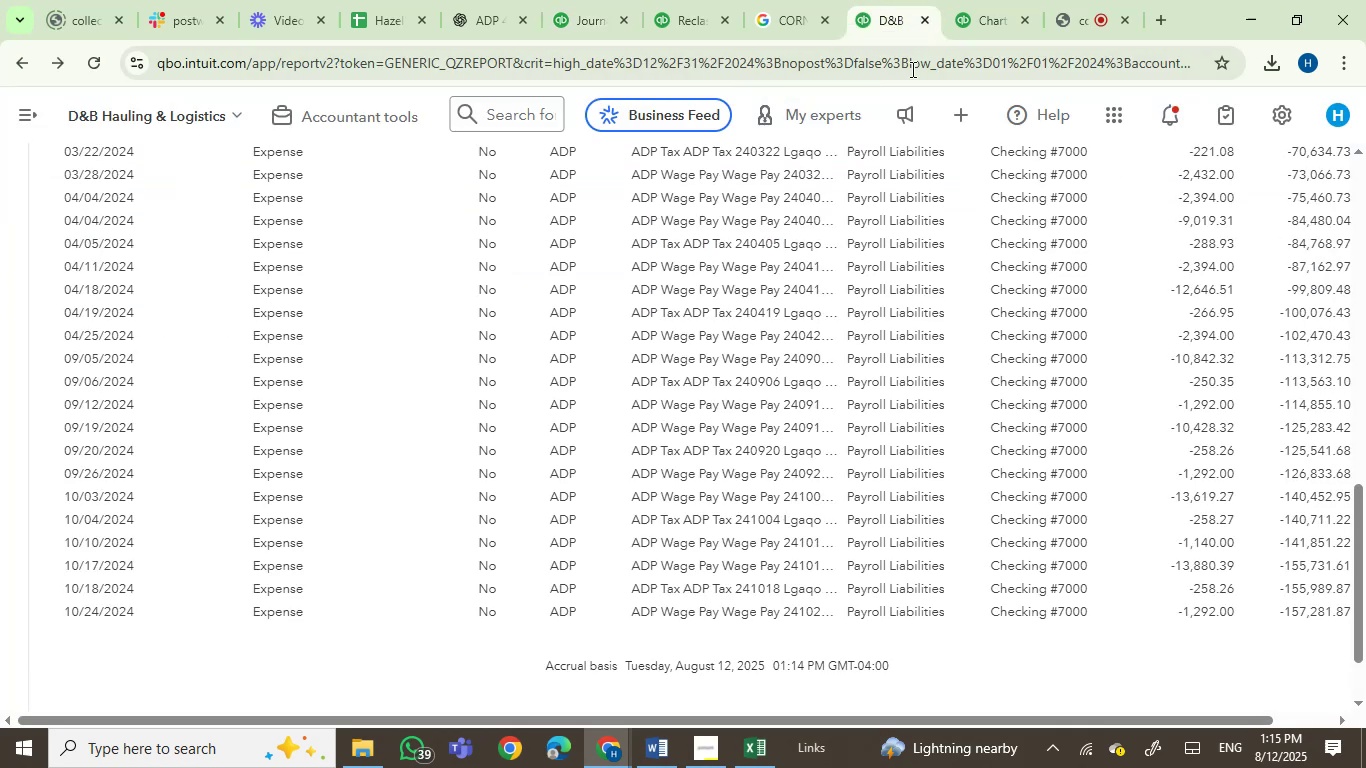 
left_click([967, 13])
 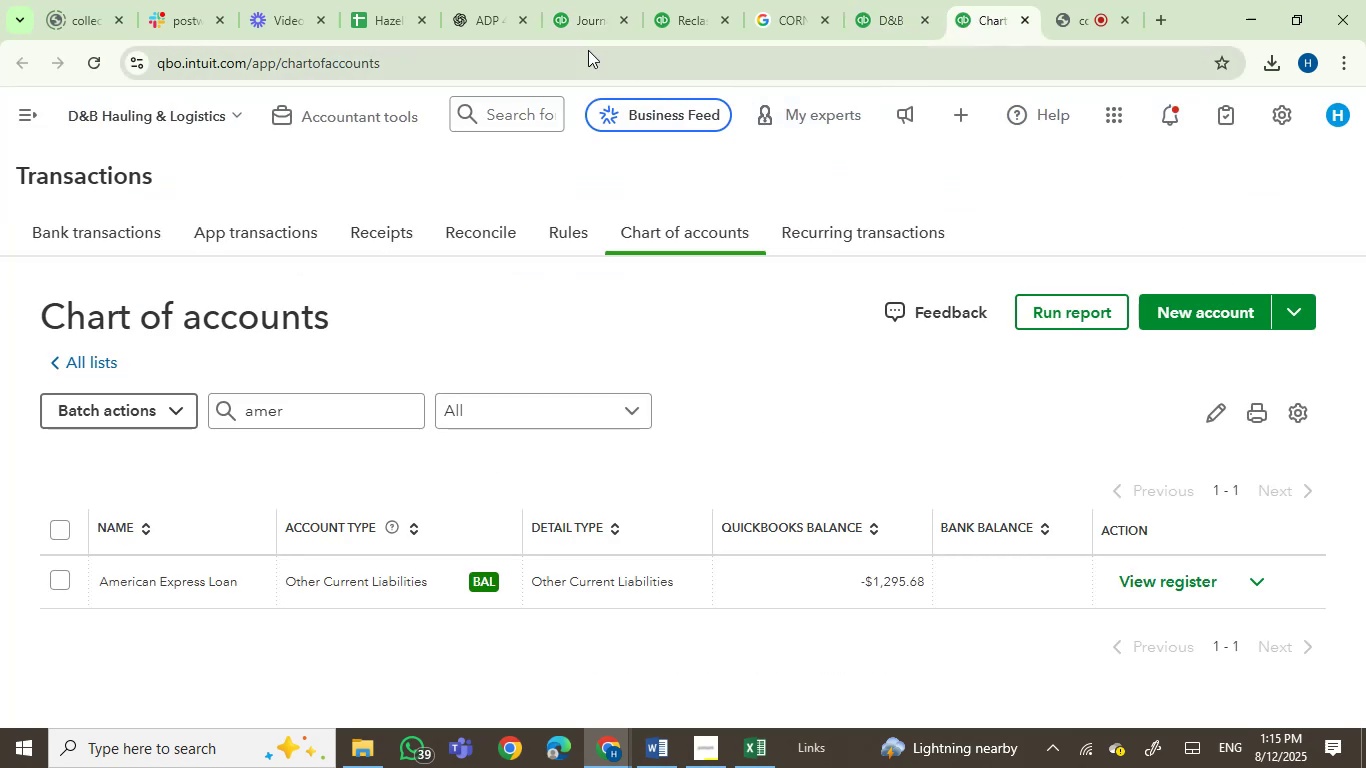 
left_click([584, 19])
 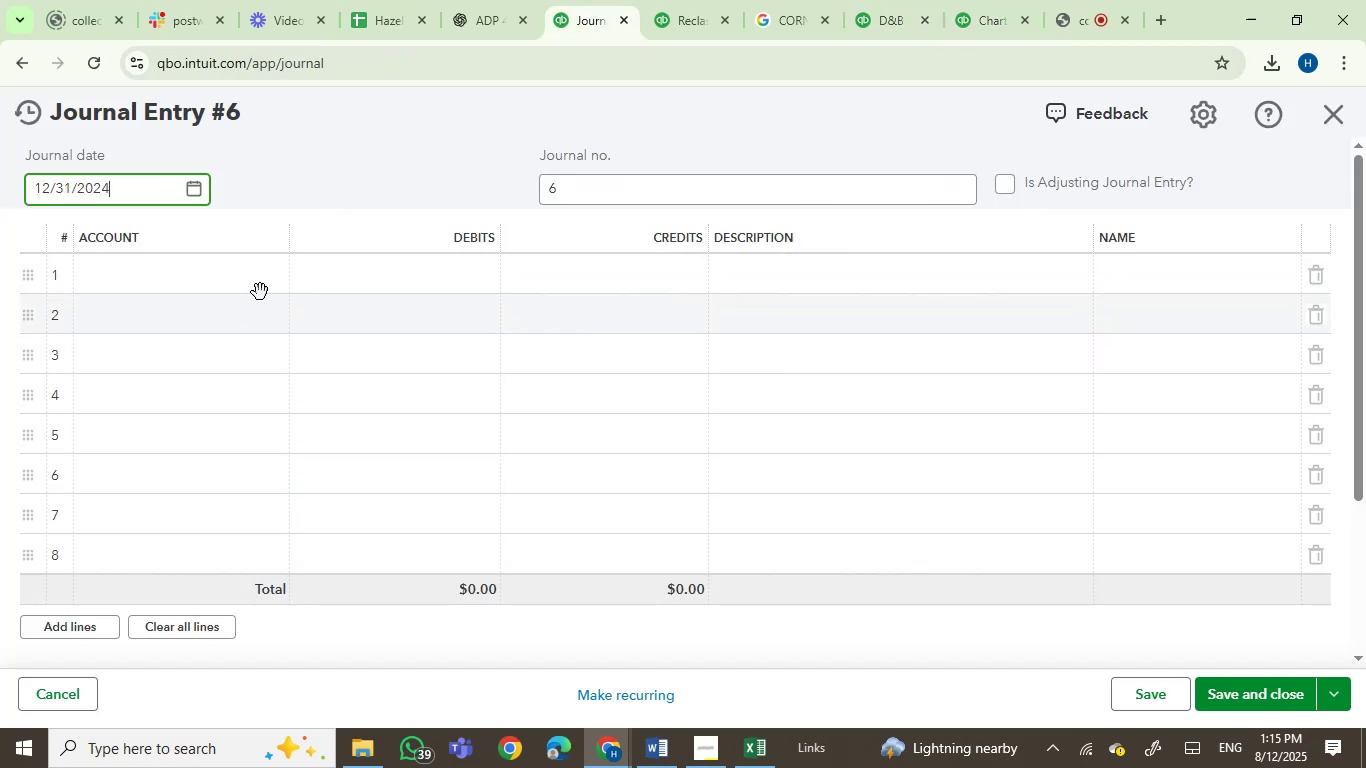 
left_click([754, 756])
 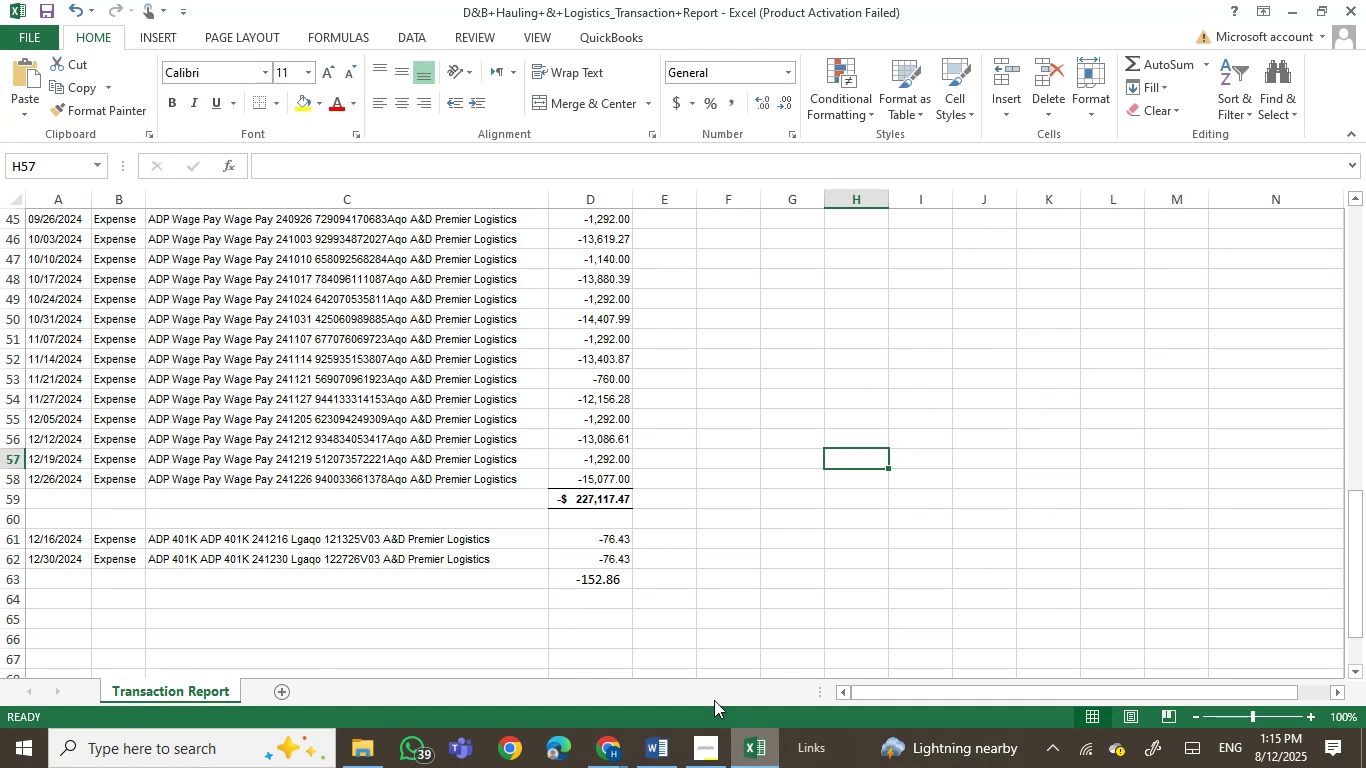 
left_click([754, 745])
 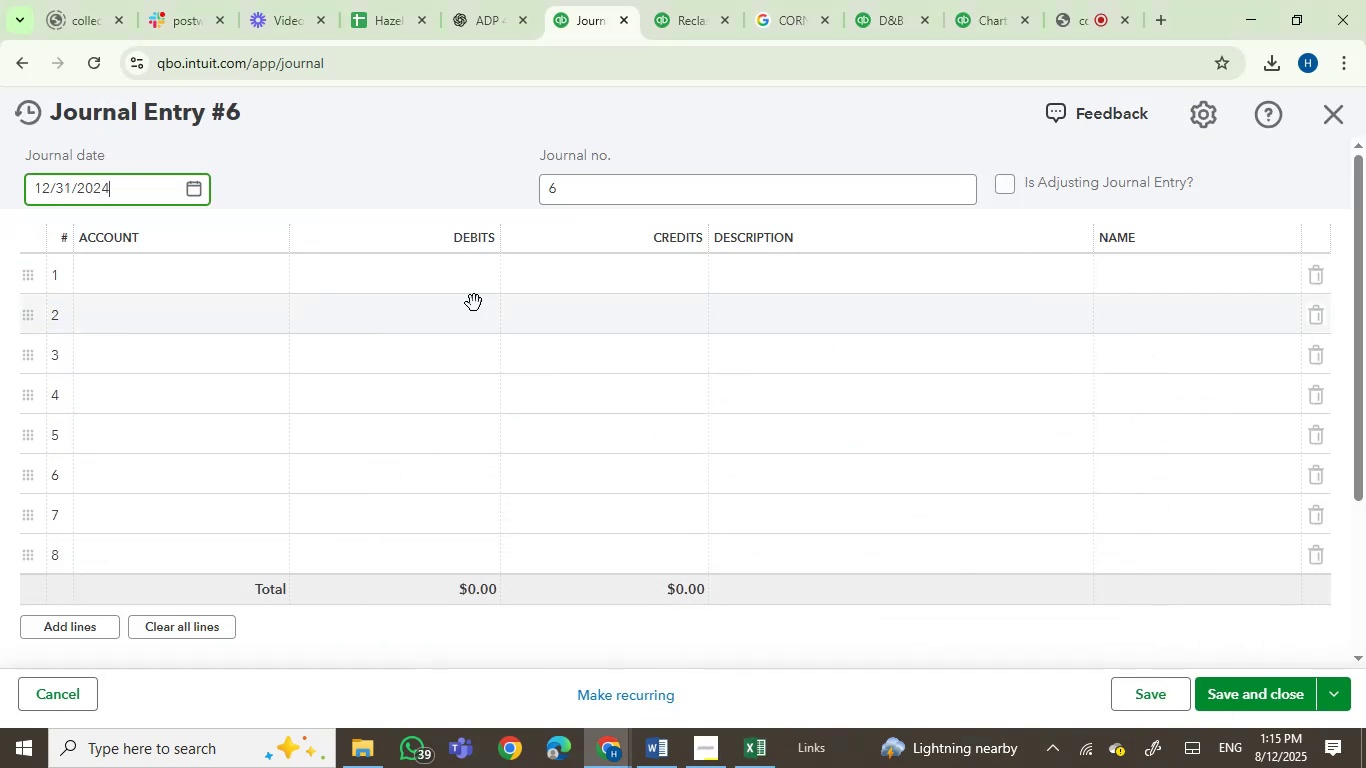 
left_click([461, 271])
 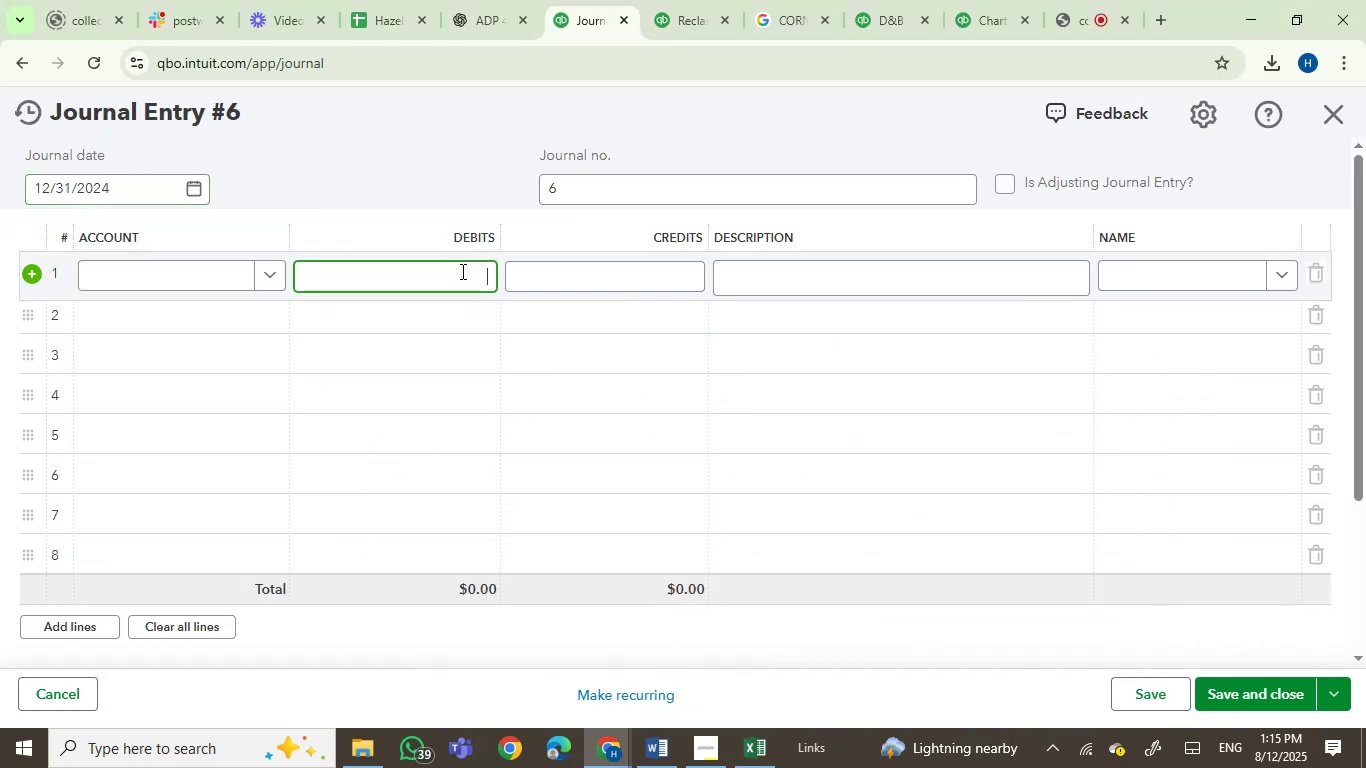 
key(Numpad1)
 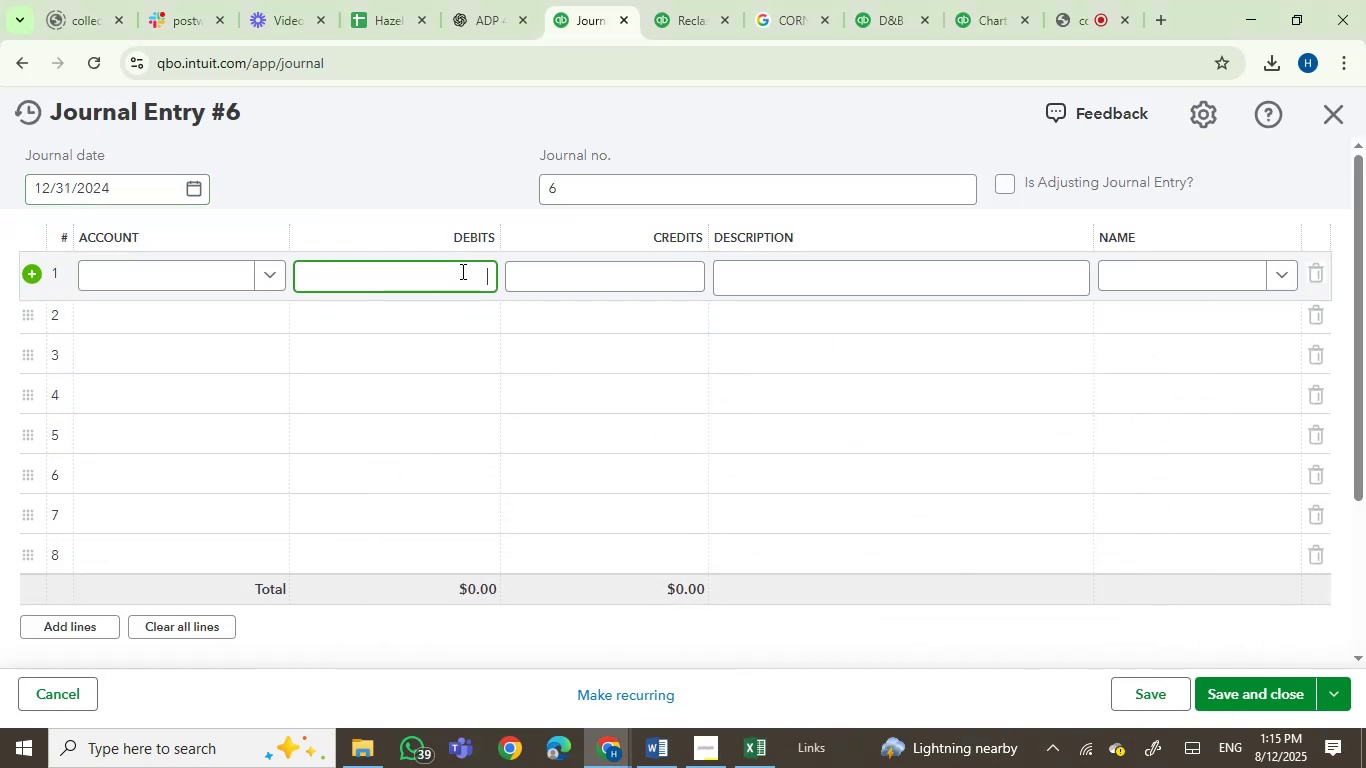 
key(Numpad5)
 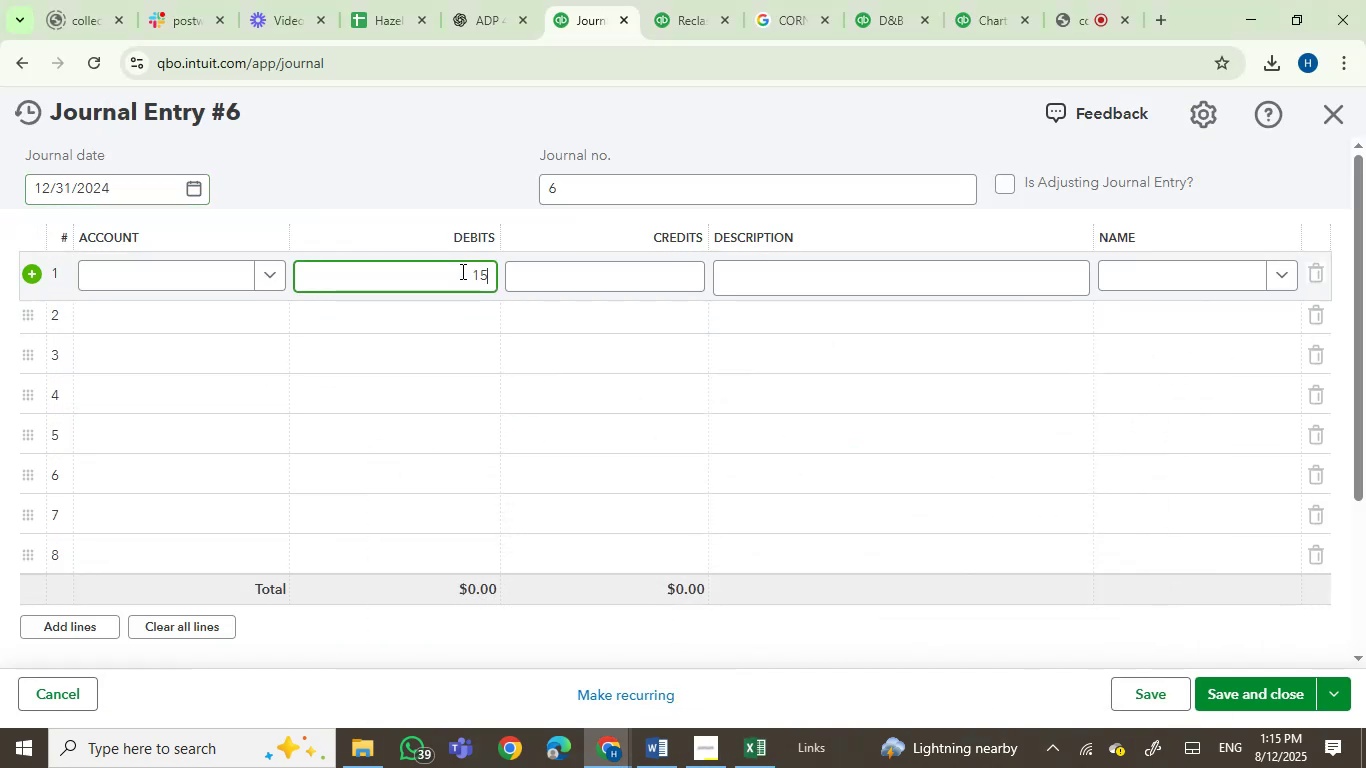 
key(Numpad2)
 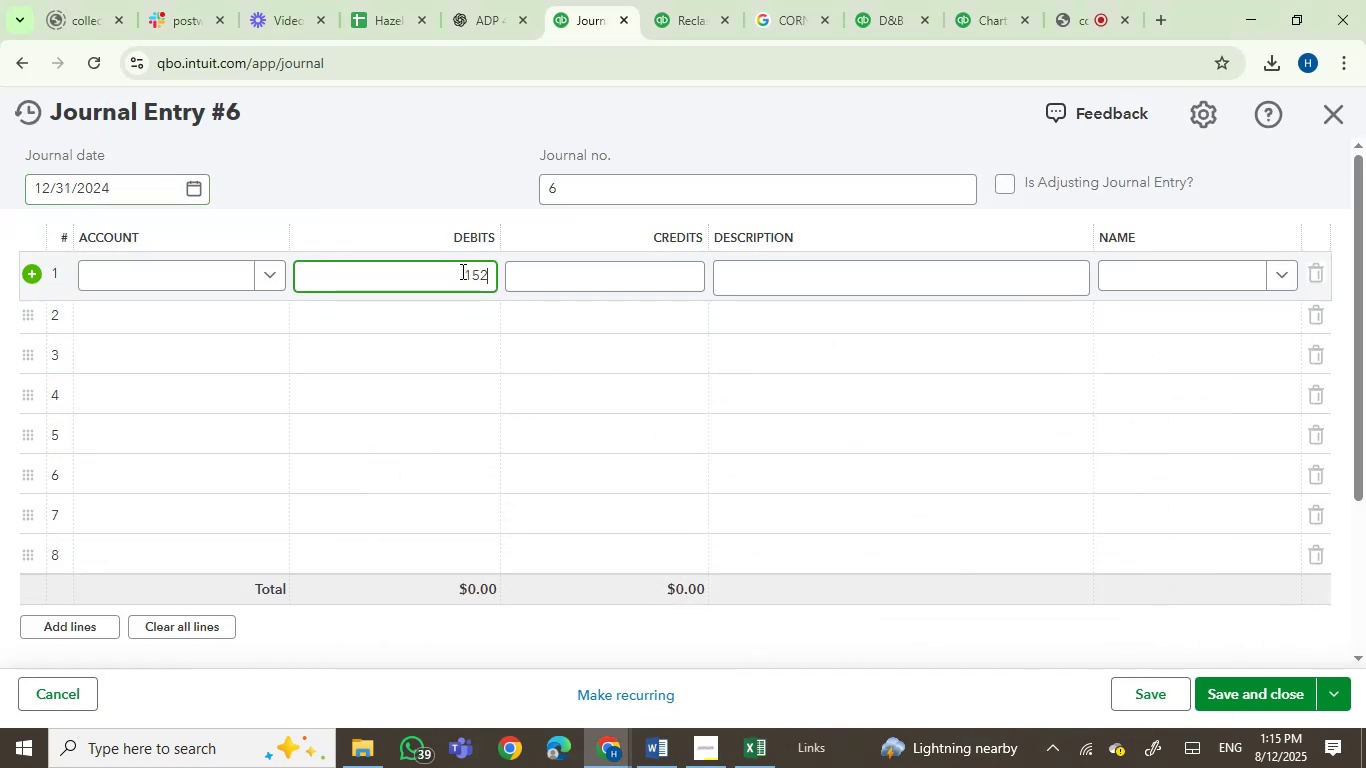 
key(NumpadDecimal)
 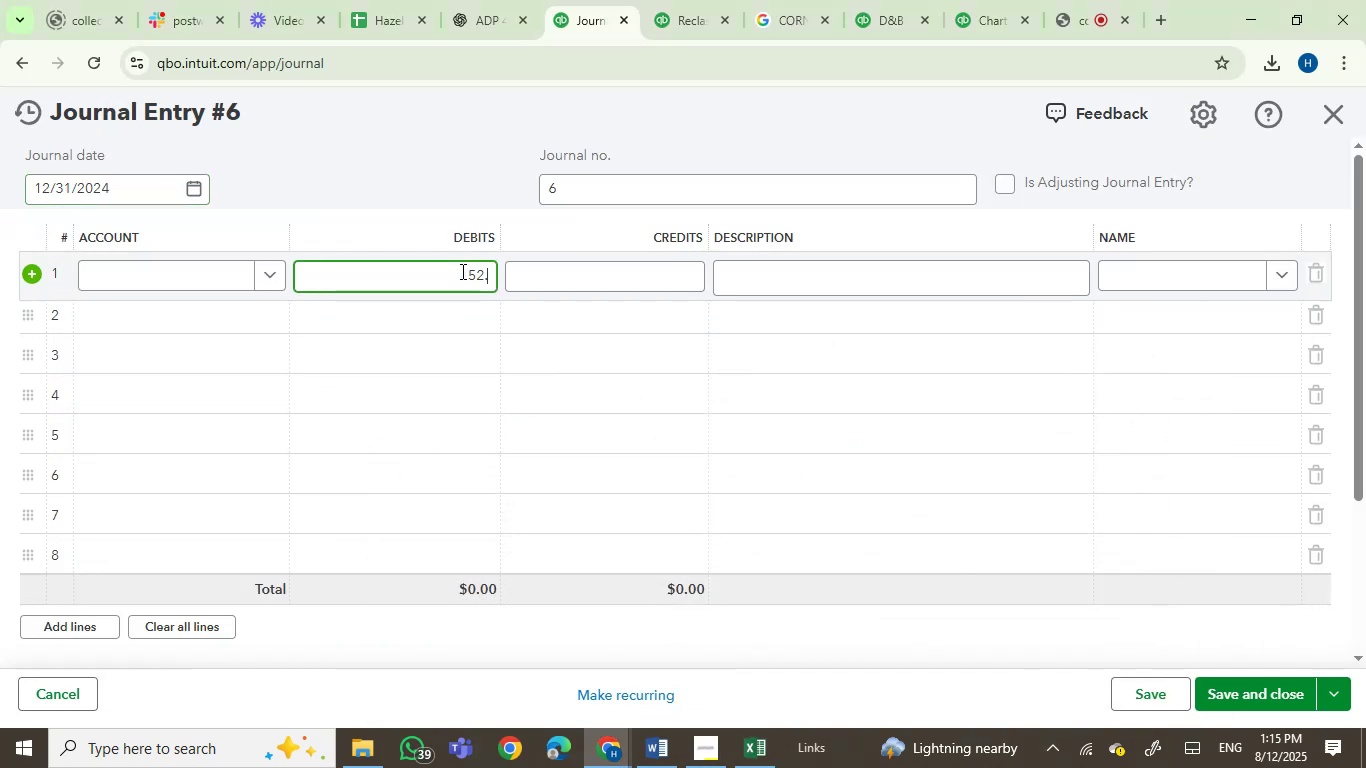 
key(Numpad8)
 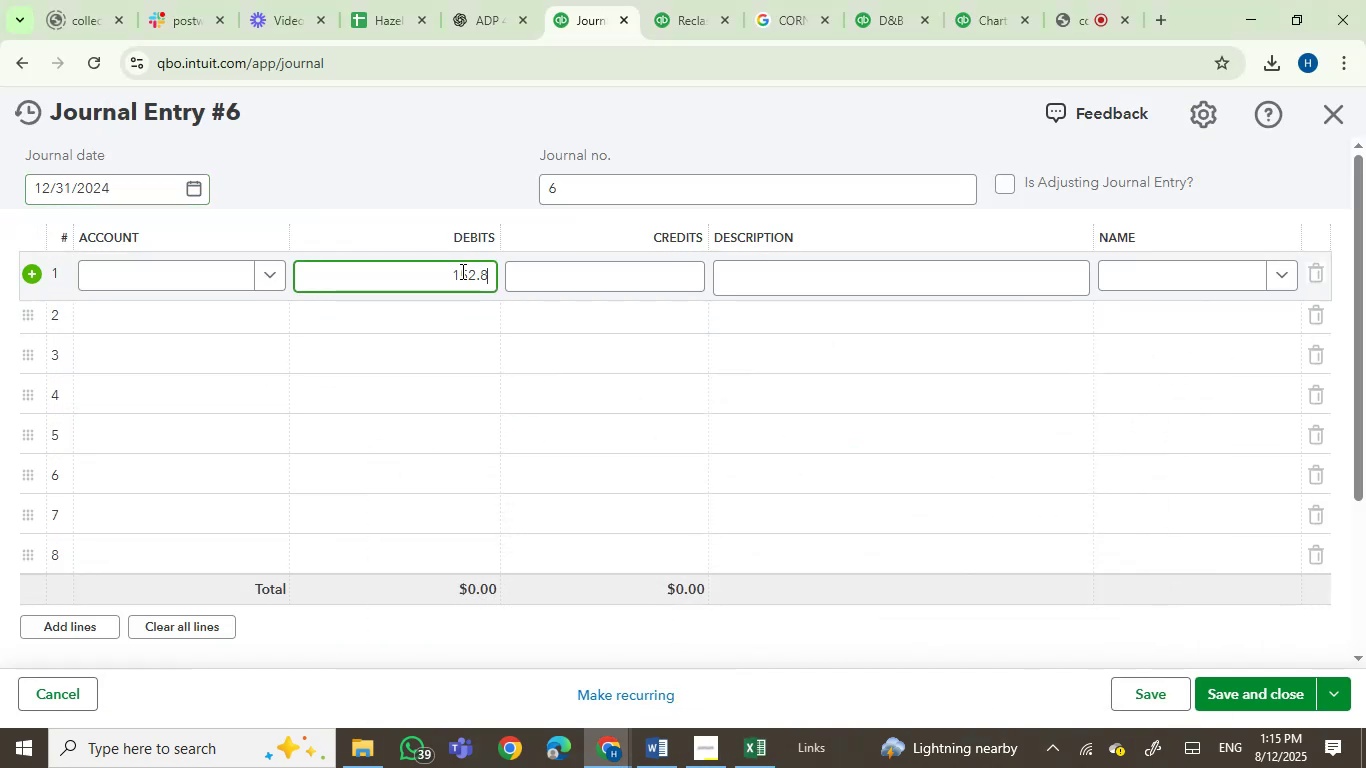 
key(Numpad6)
 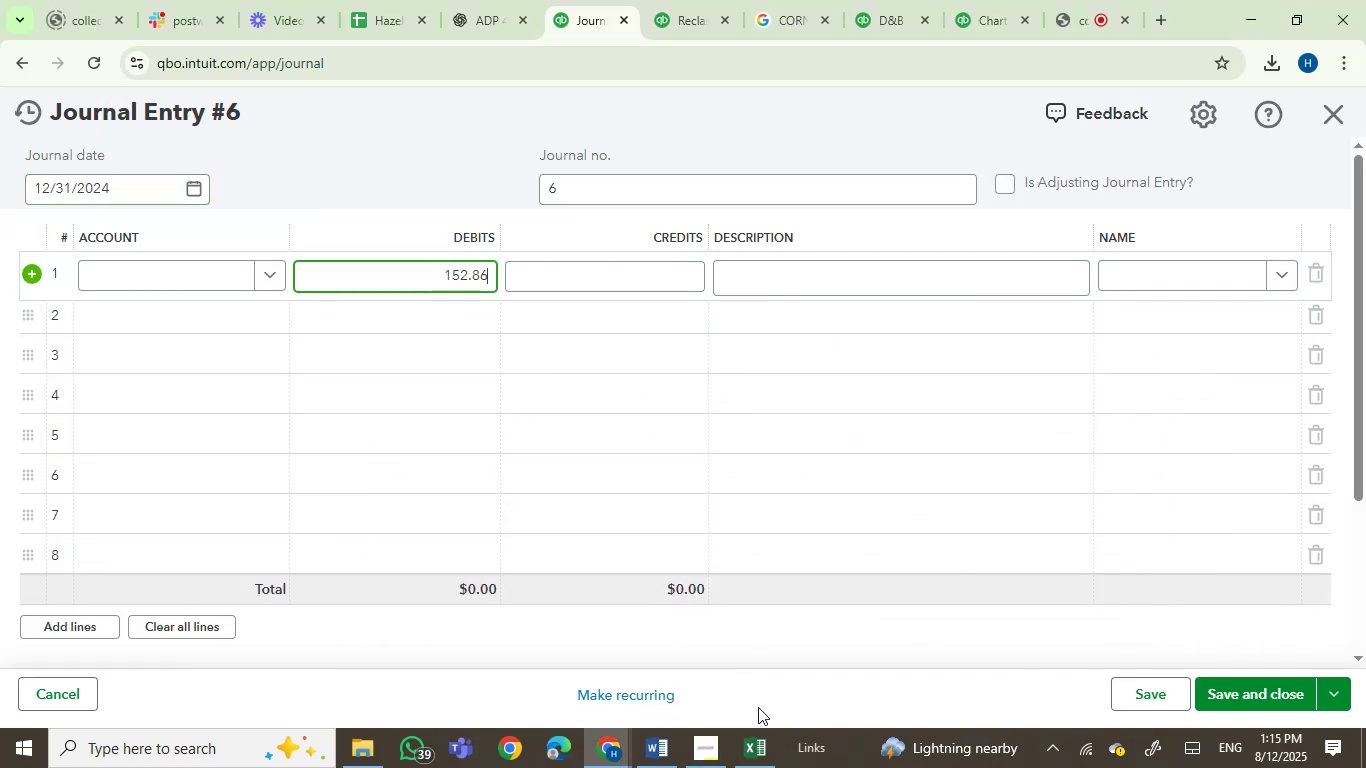 
left_click([740, 745])
 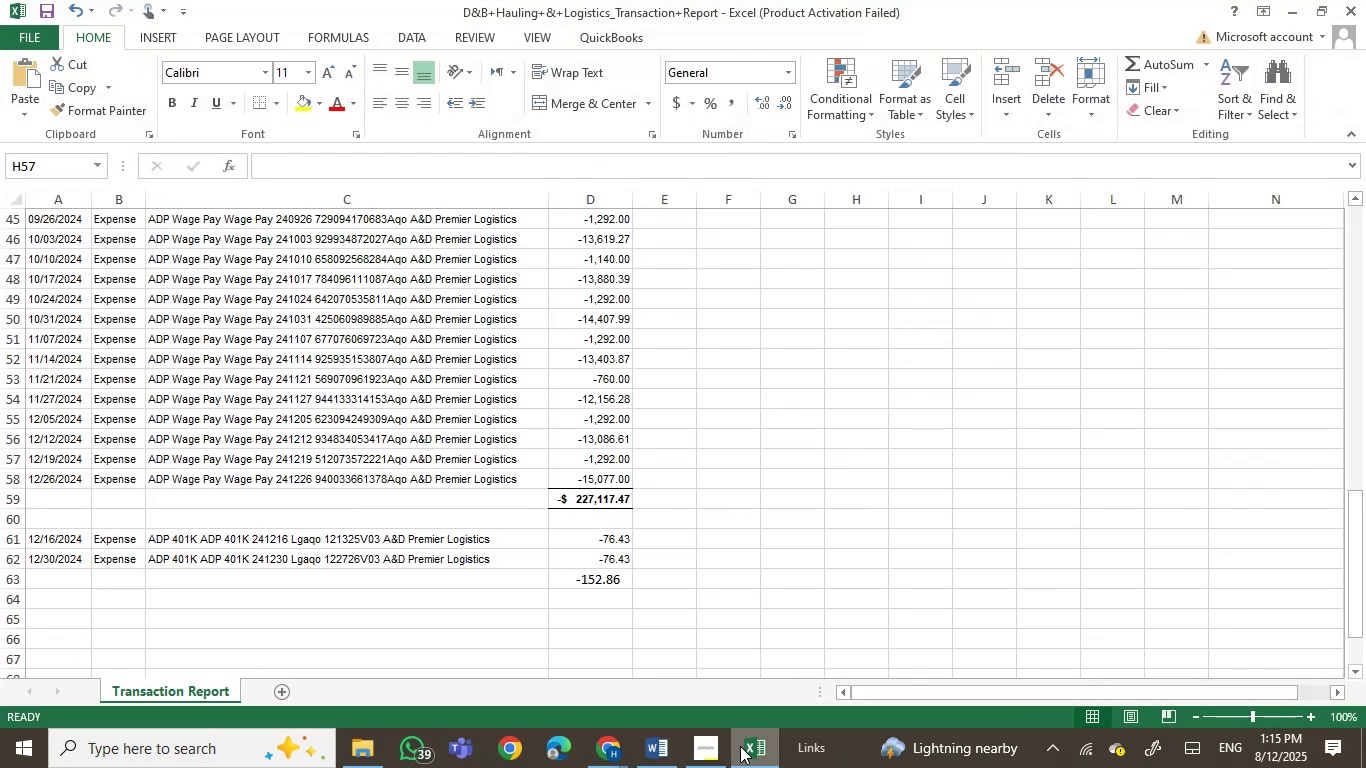 
left_click([740, 746])
 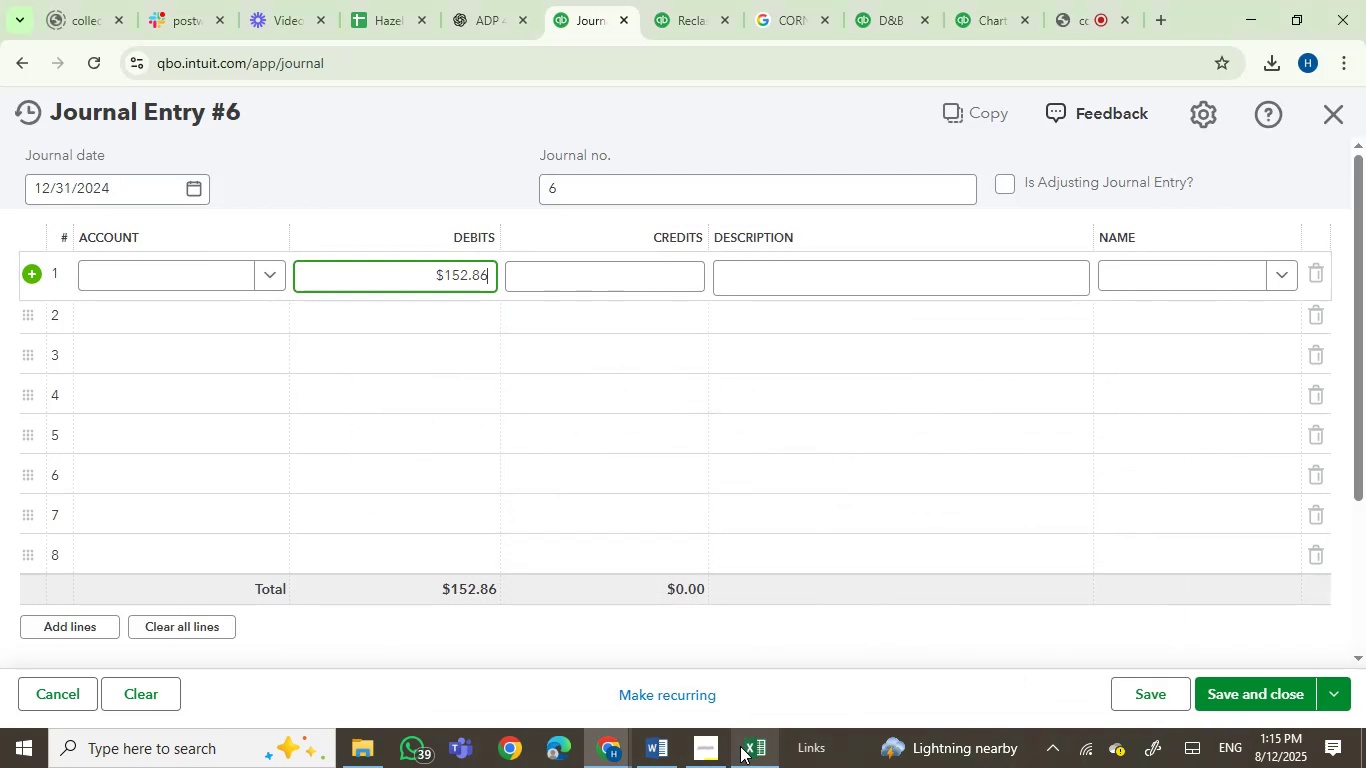 
left_click([740, 746])
 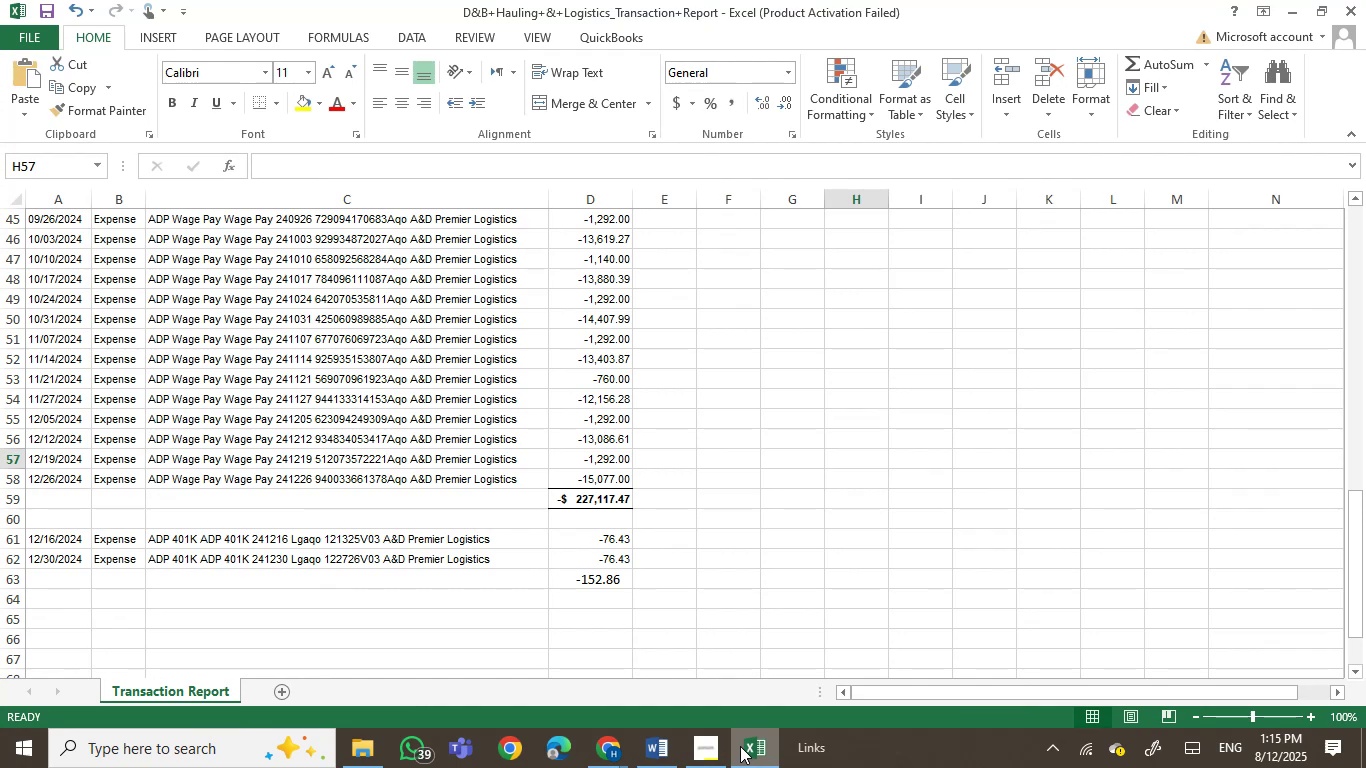 
left_click([740, 746])
 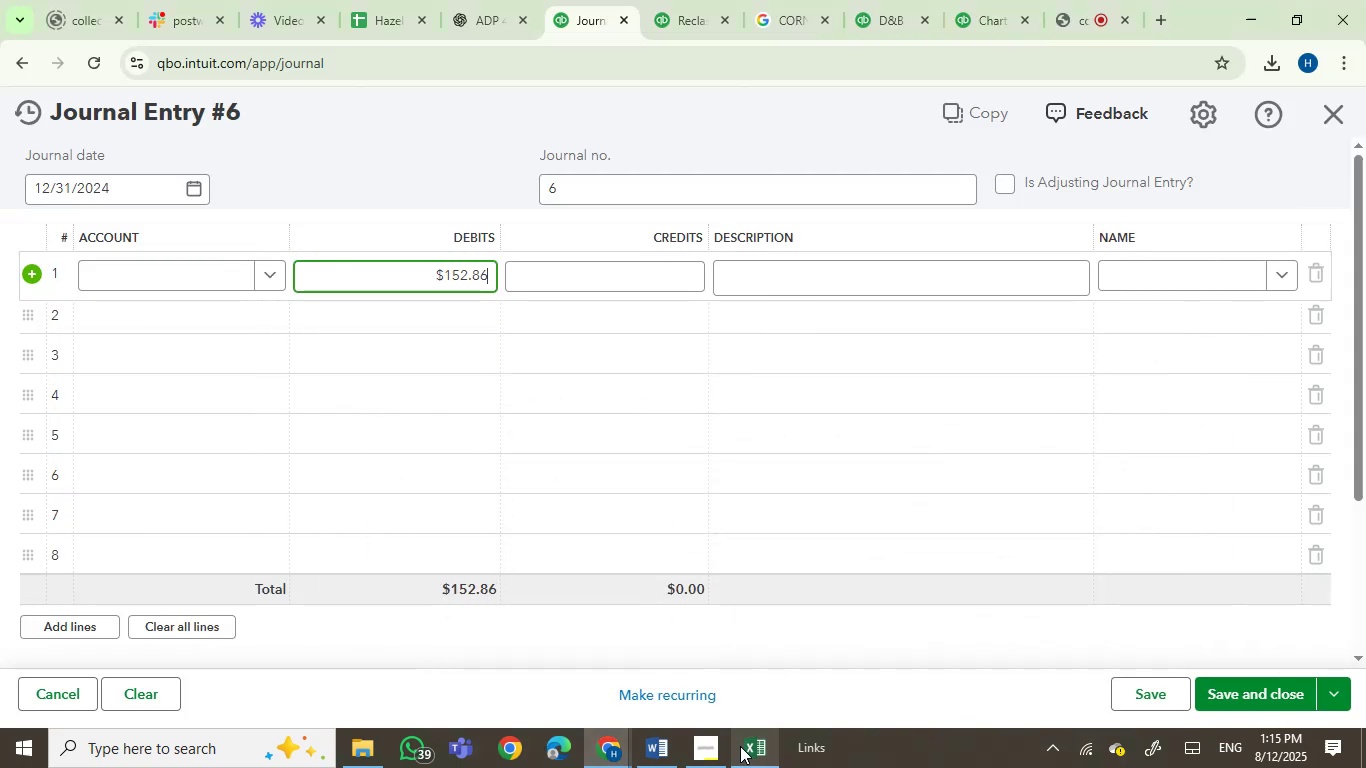 
left_click([740, 746])
 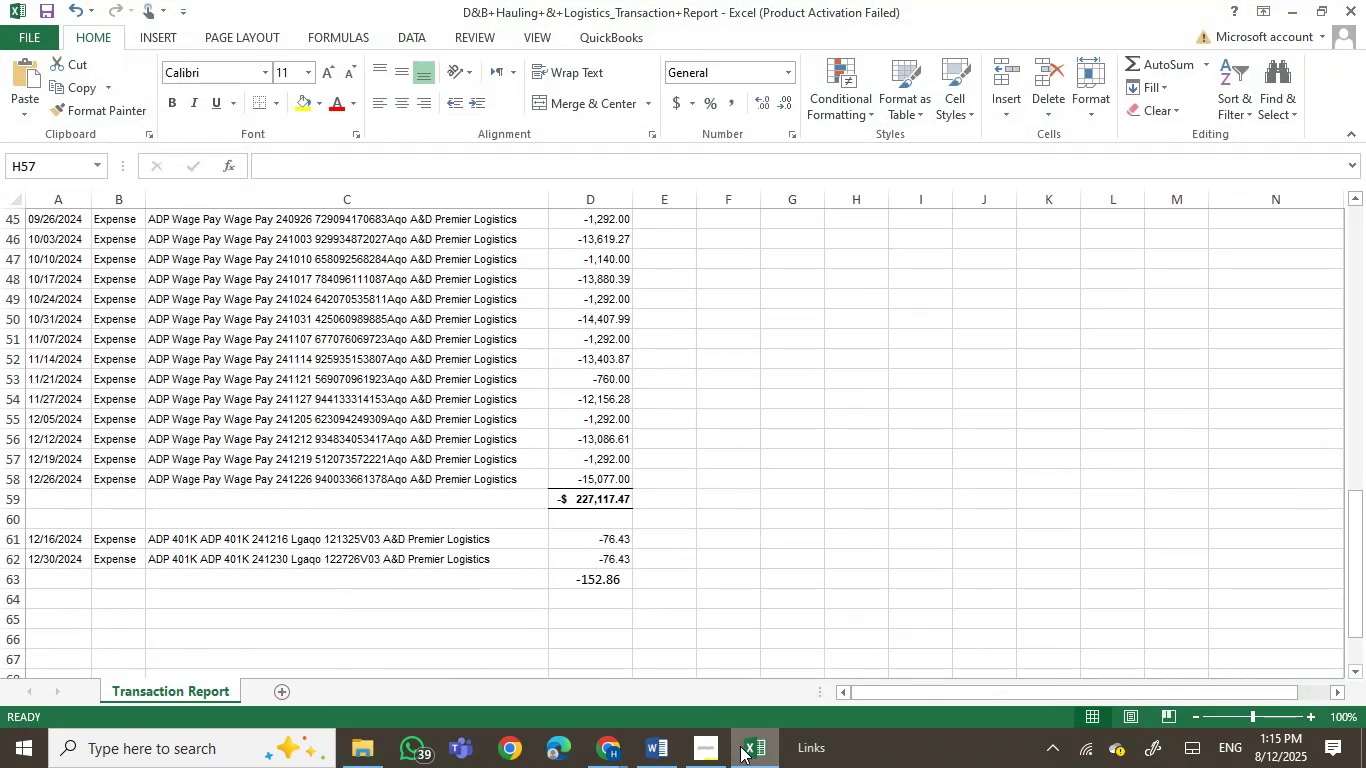 
left_click([740, 746])
 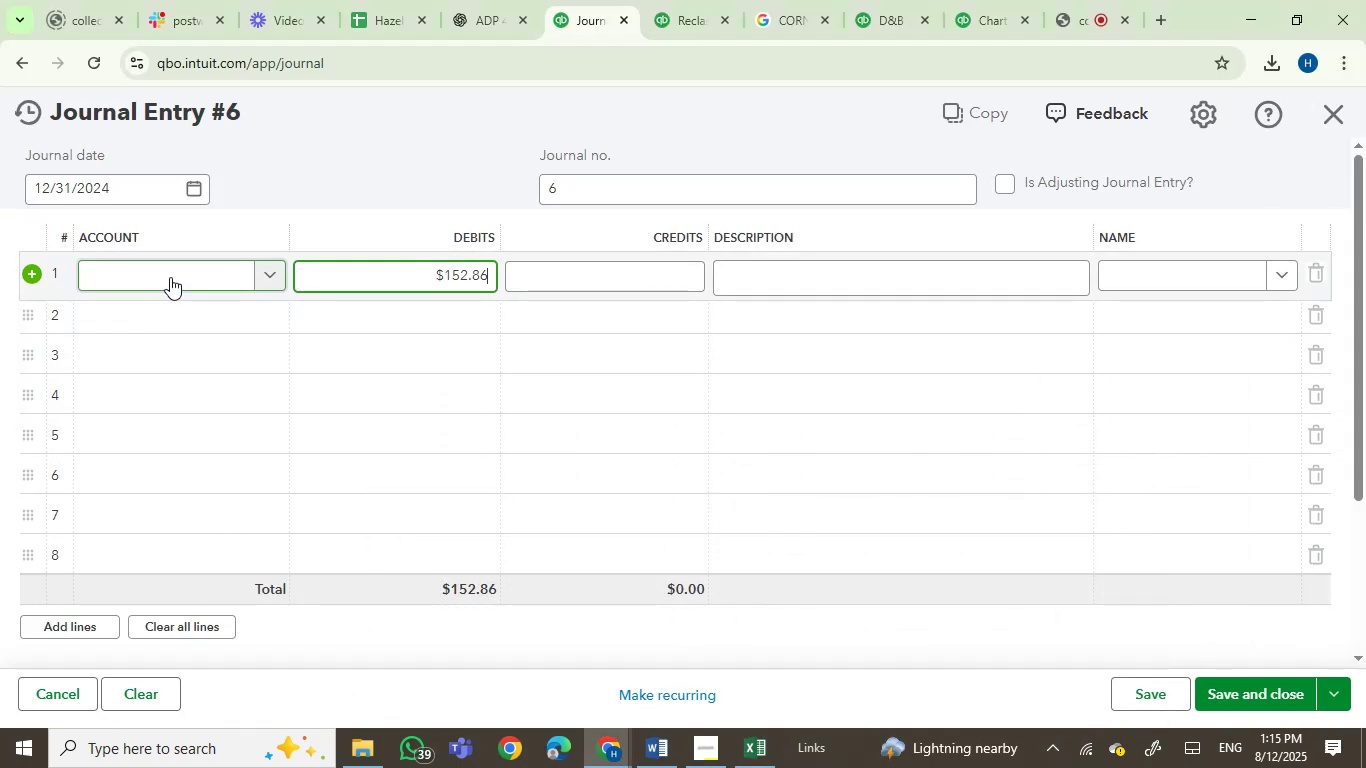 
left_click([170, 277])
 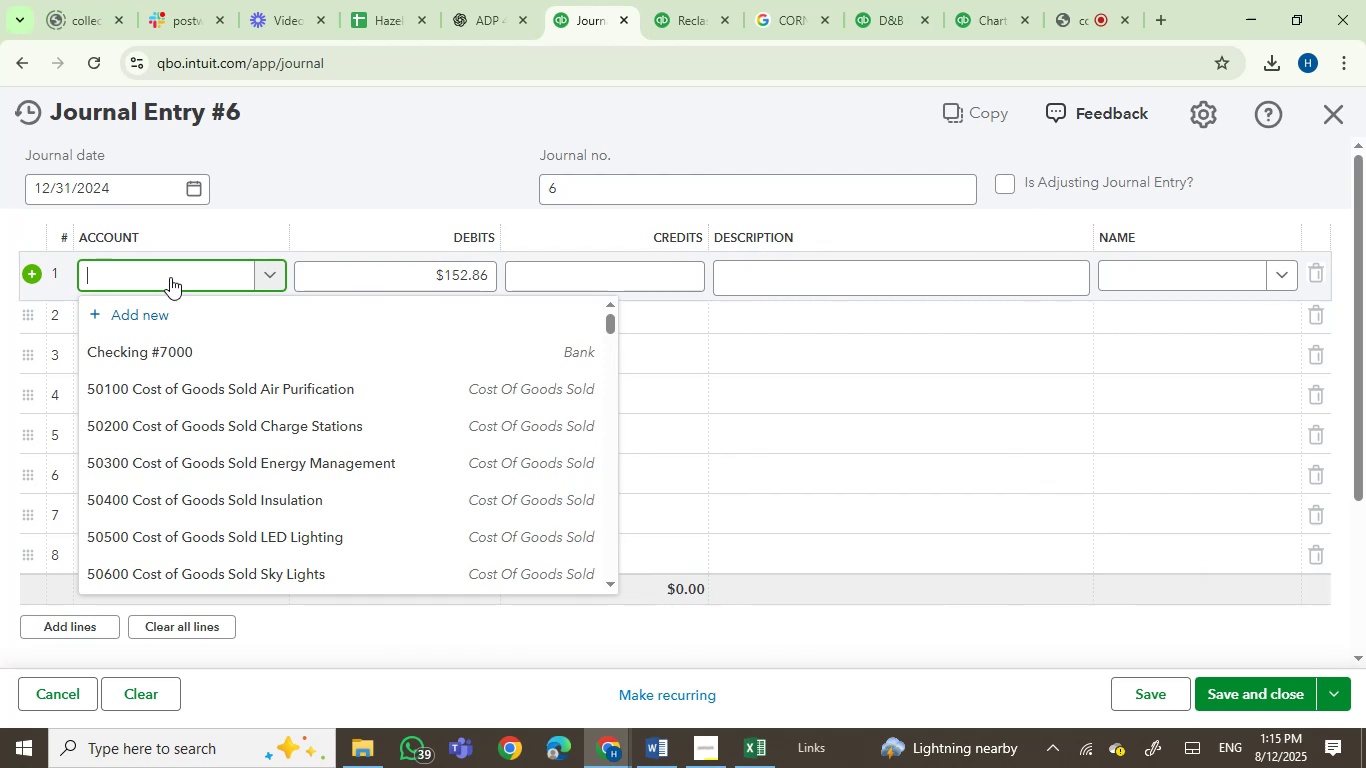 
wait(6.3)
 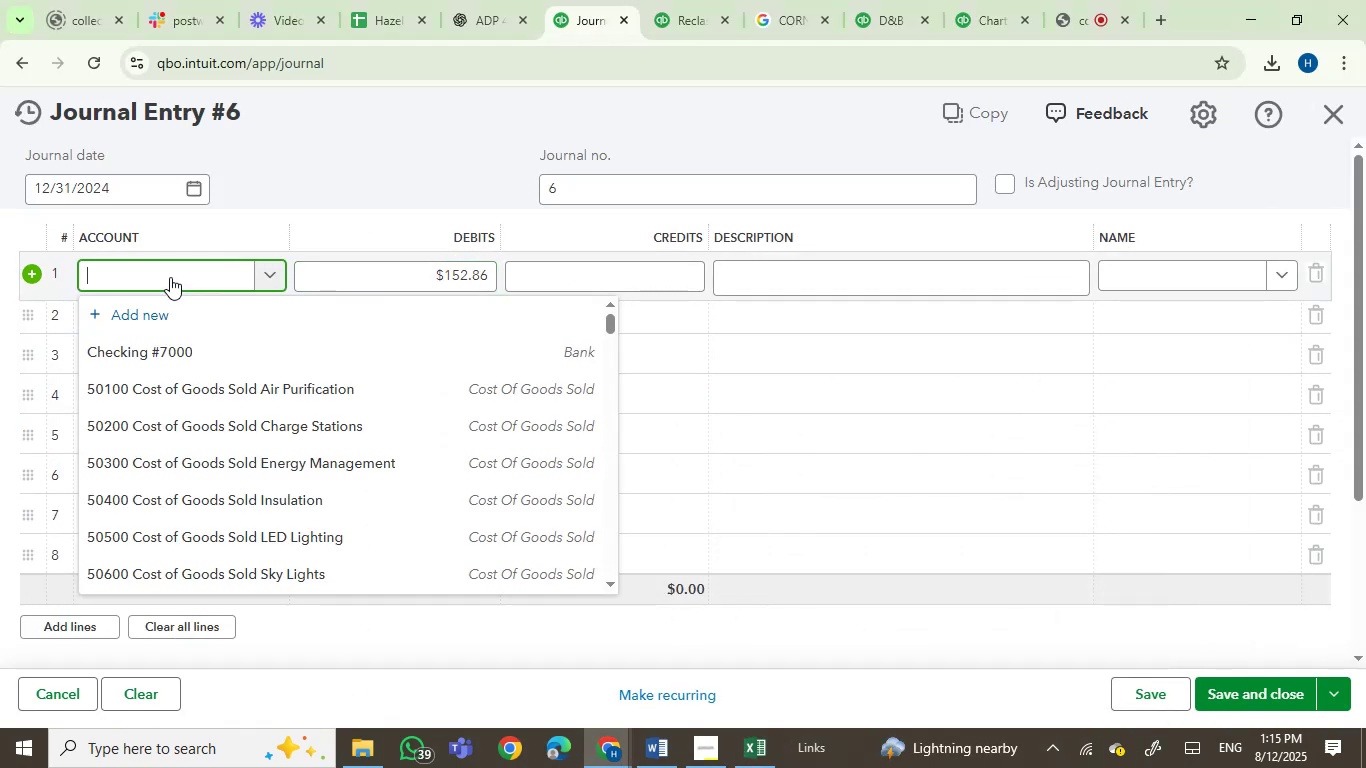 
type(payrol)
 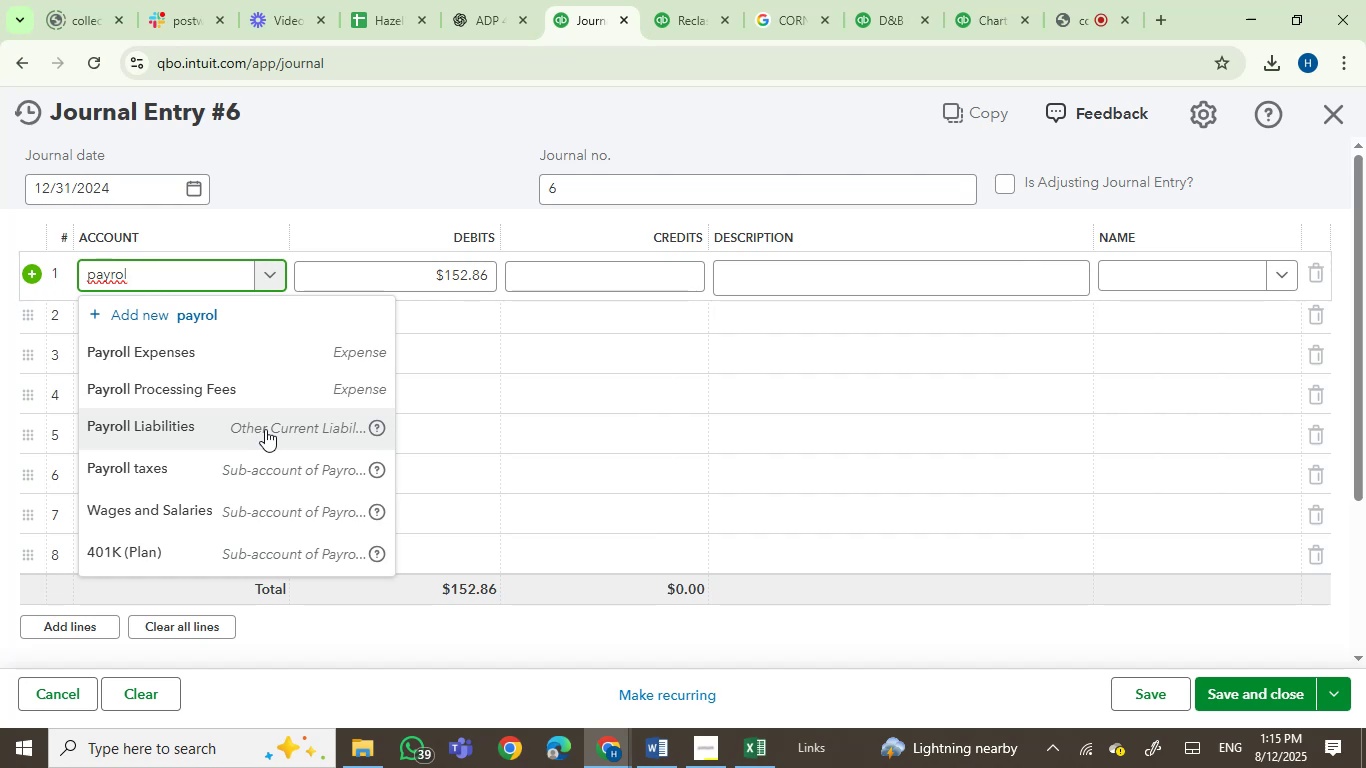 
wait(11.2)
 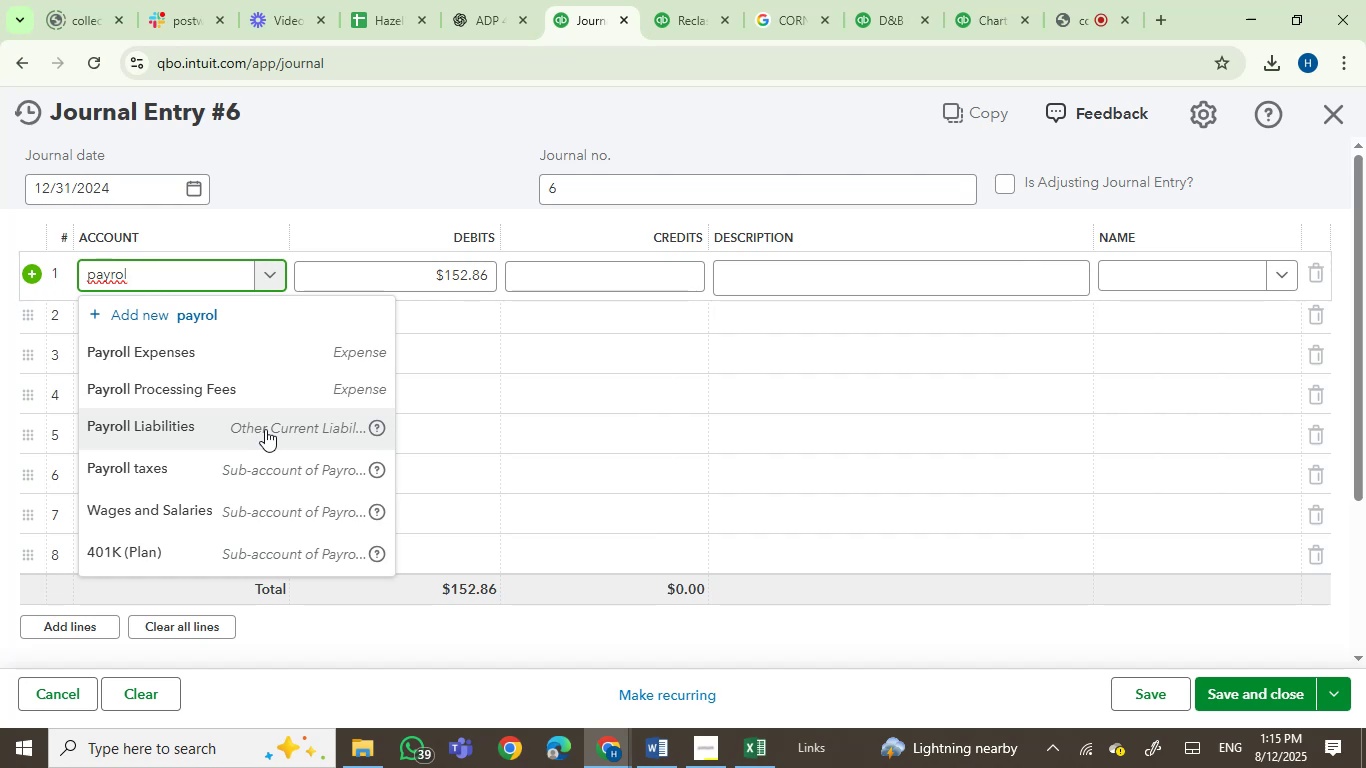 
left_click([265, 429])
 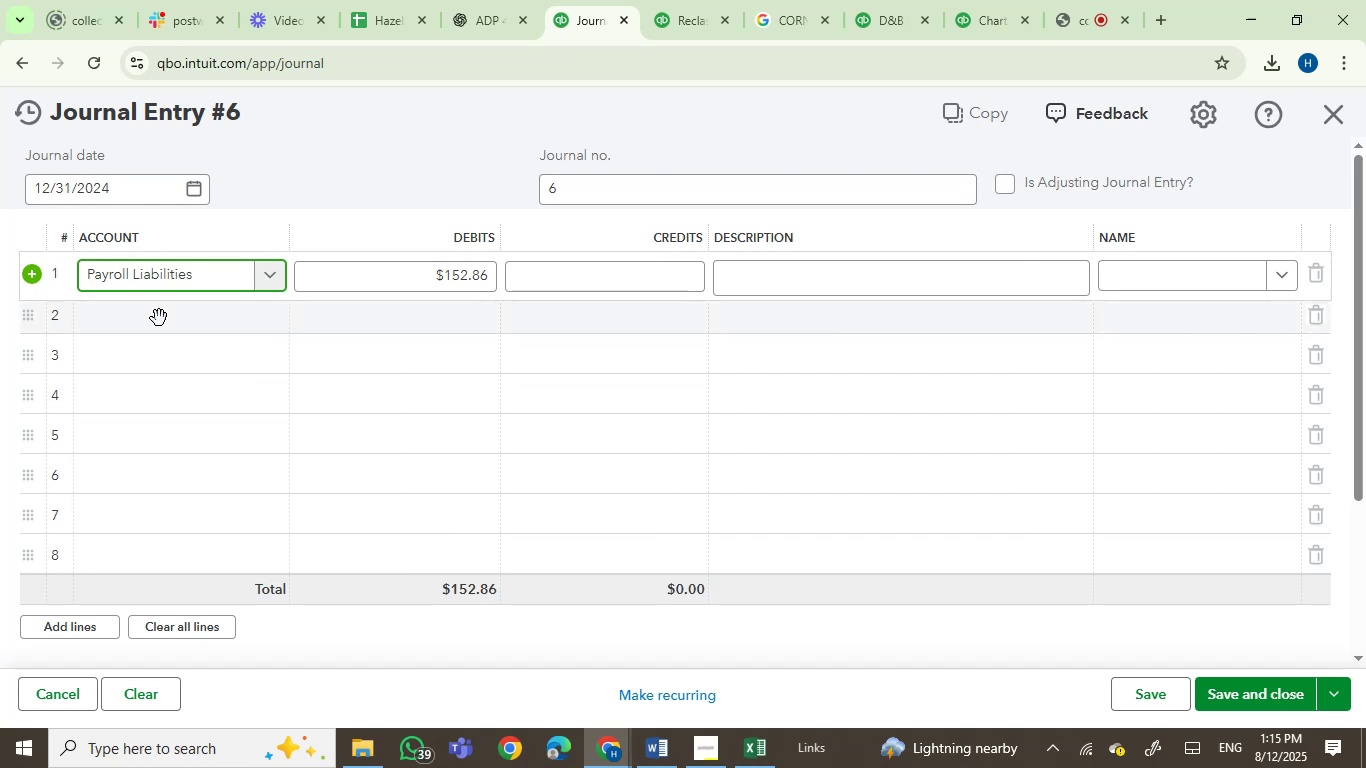 
left_click([160, 316])
 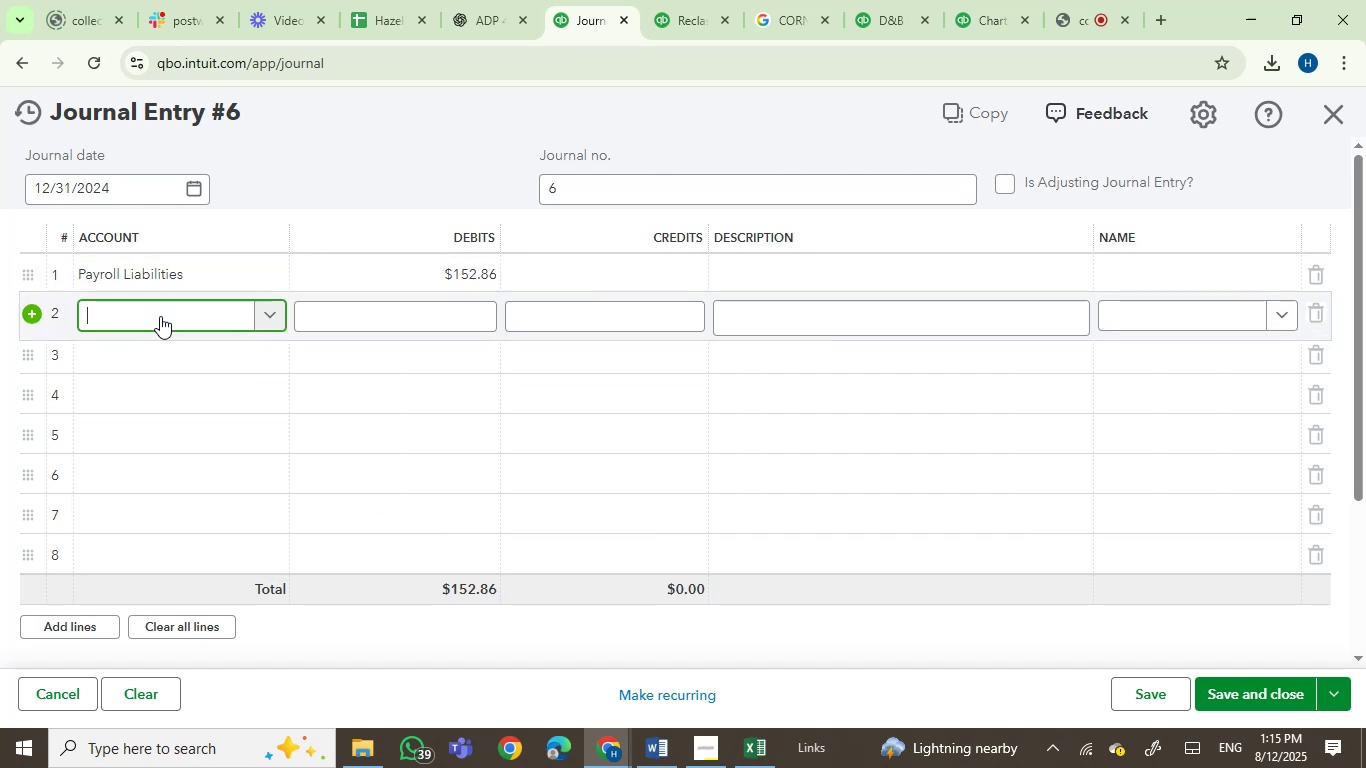 
key(Numpad4)
 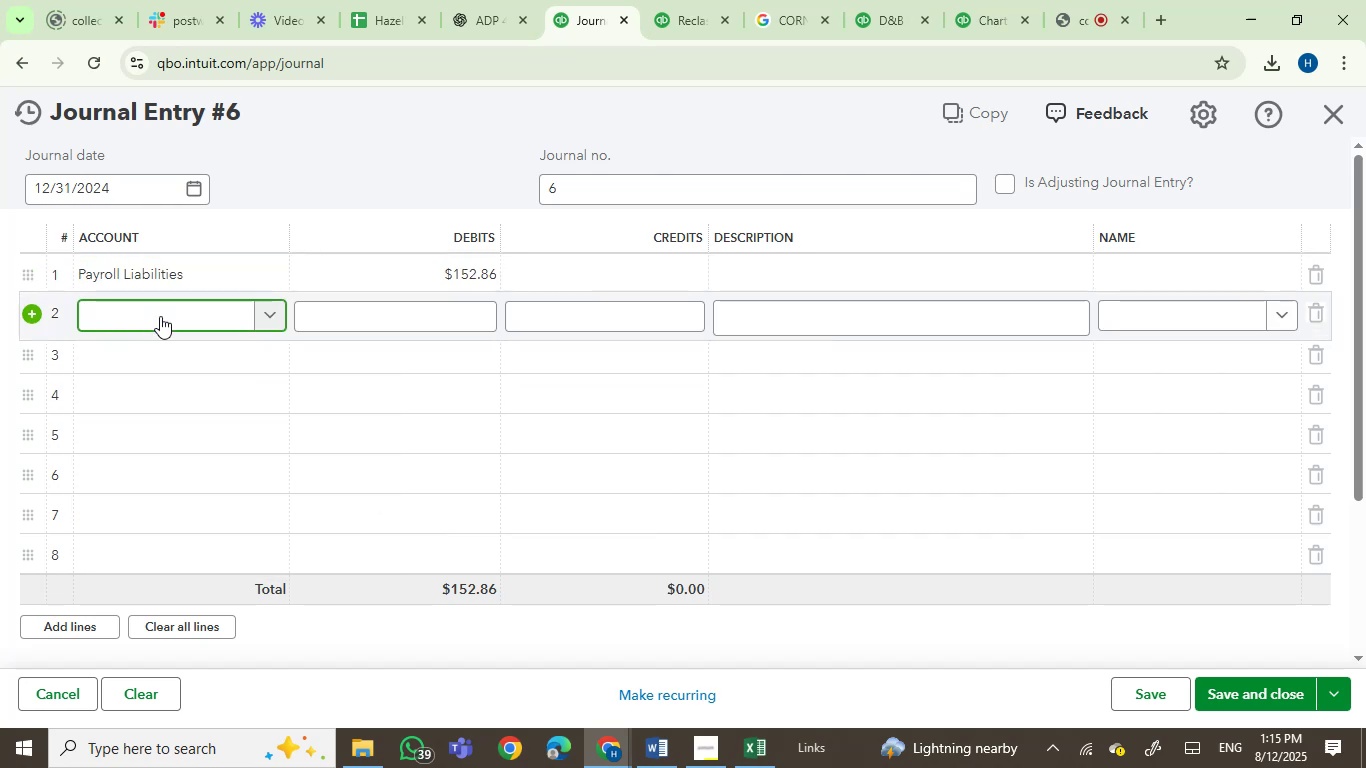 
key(Numpad0)
 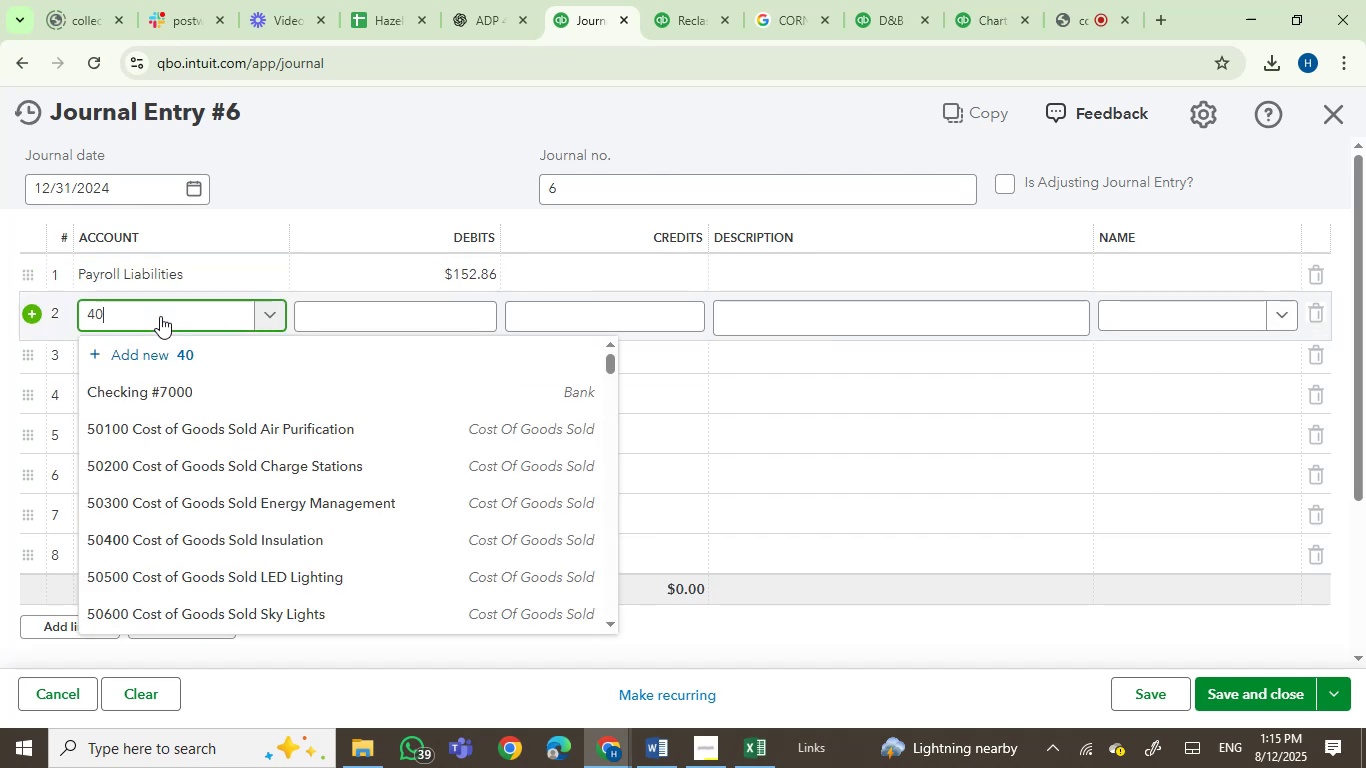 
key(Numpad1)
 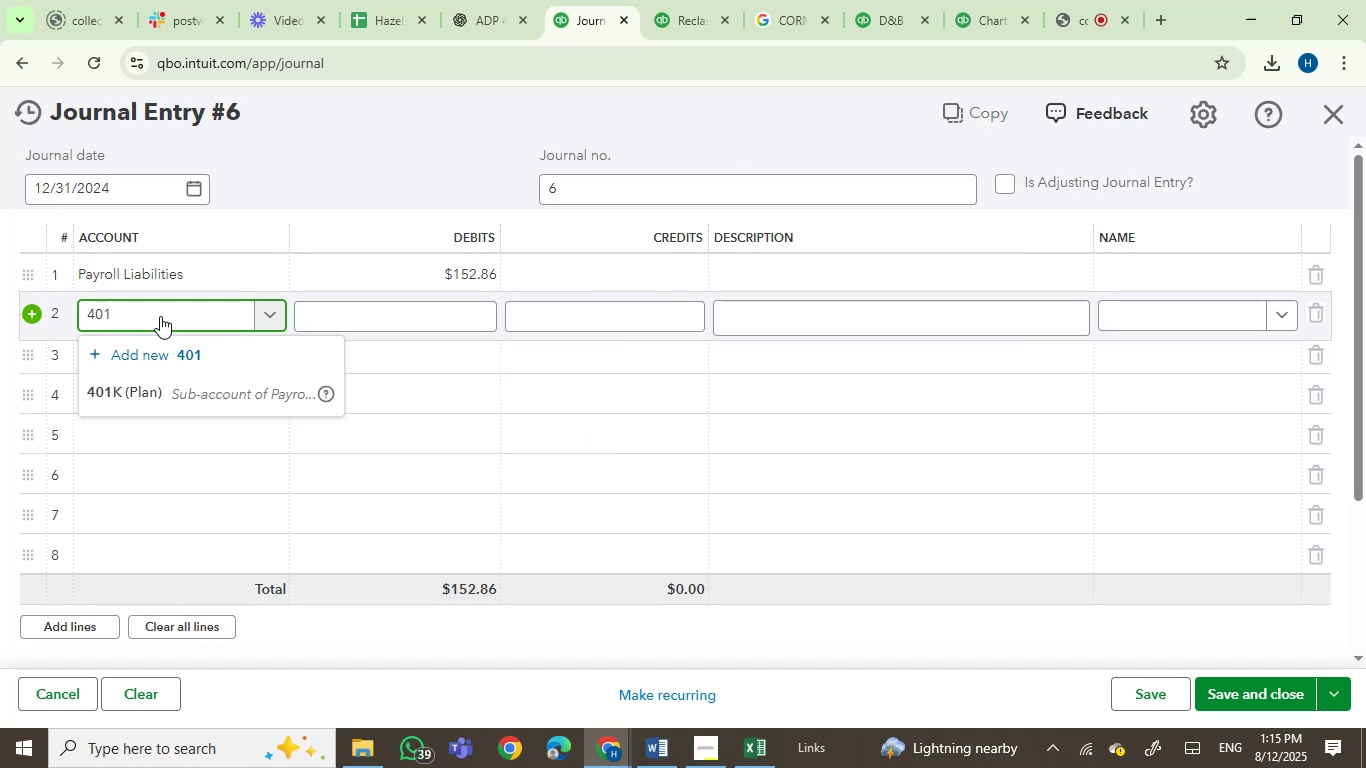 
left_click([125, 391])
 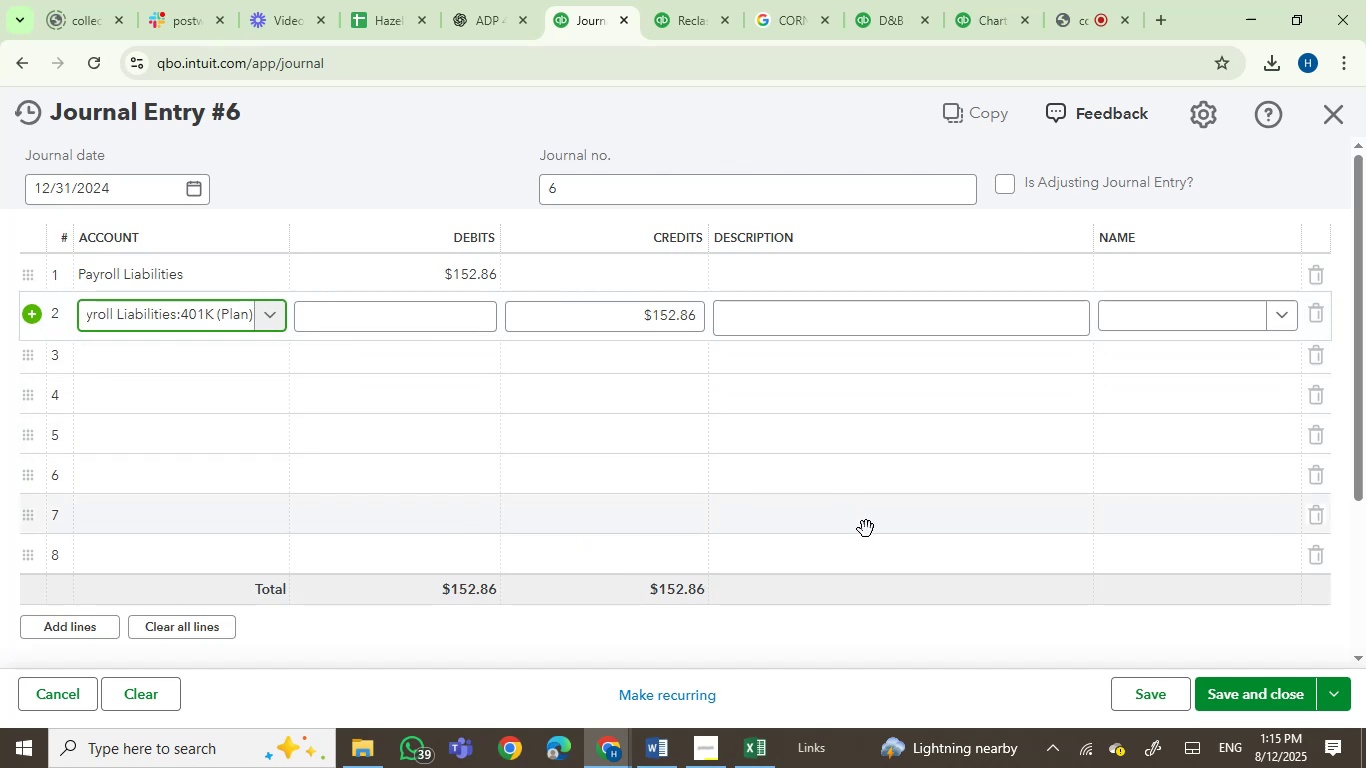 
wait(5.95)
 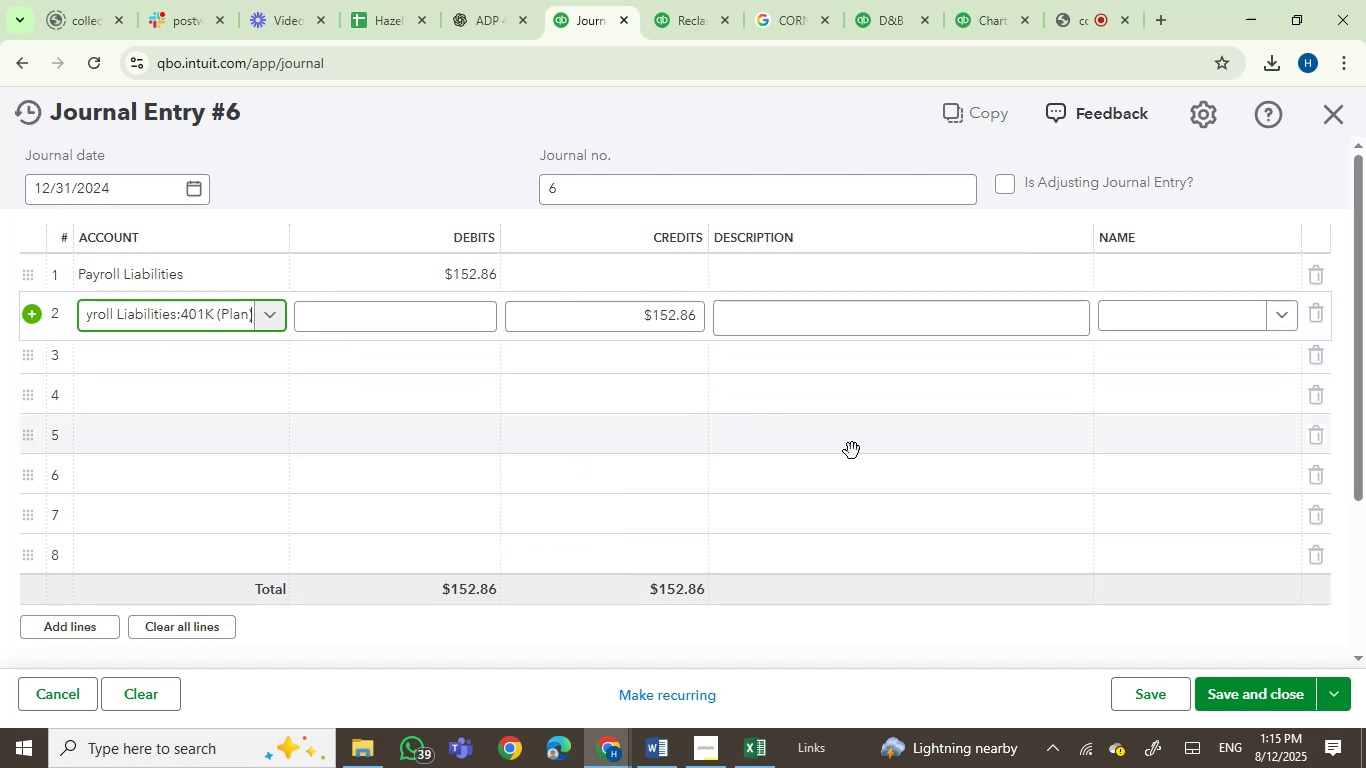 
mouse_move([1313, 705])
 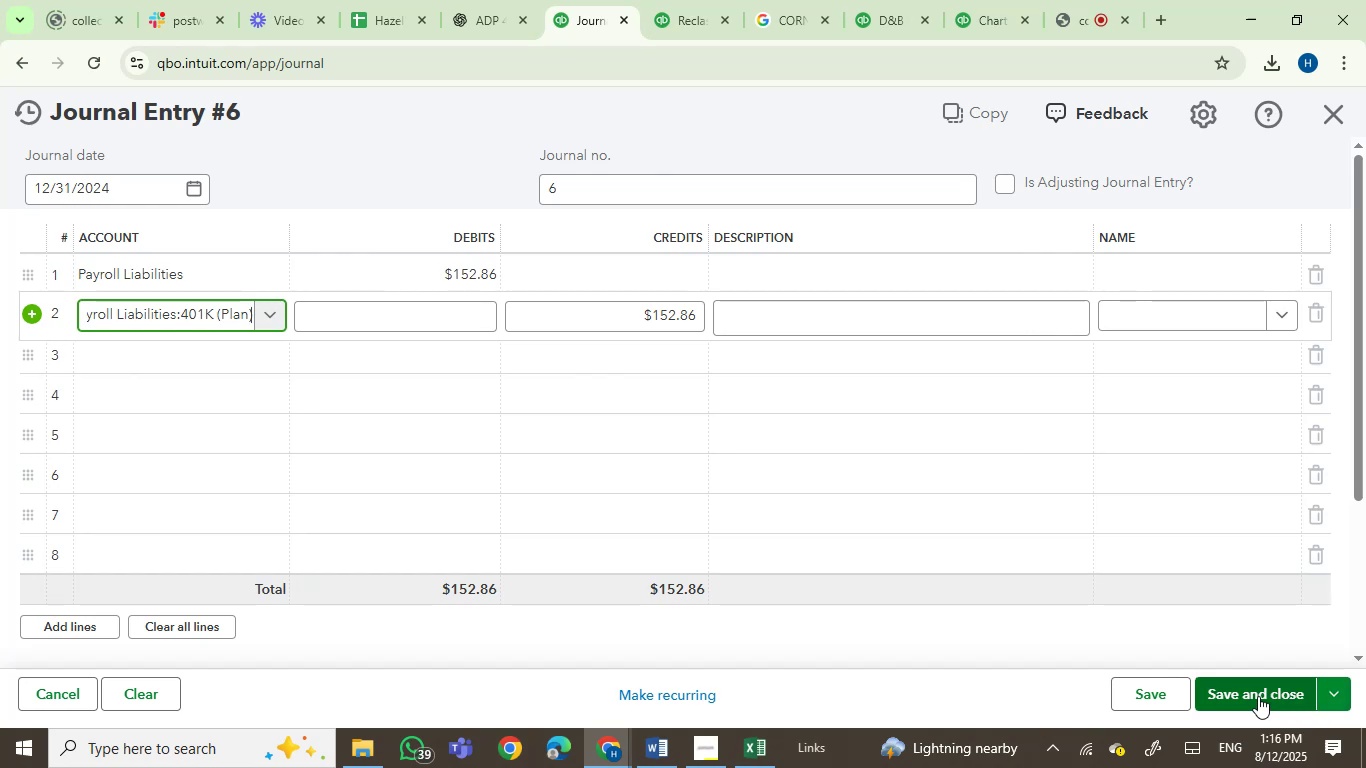 
left_click([1258, 696])
 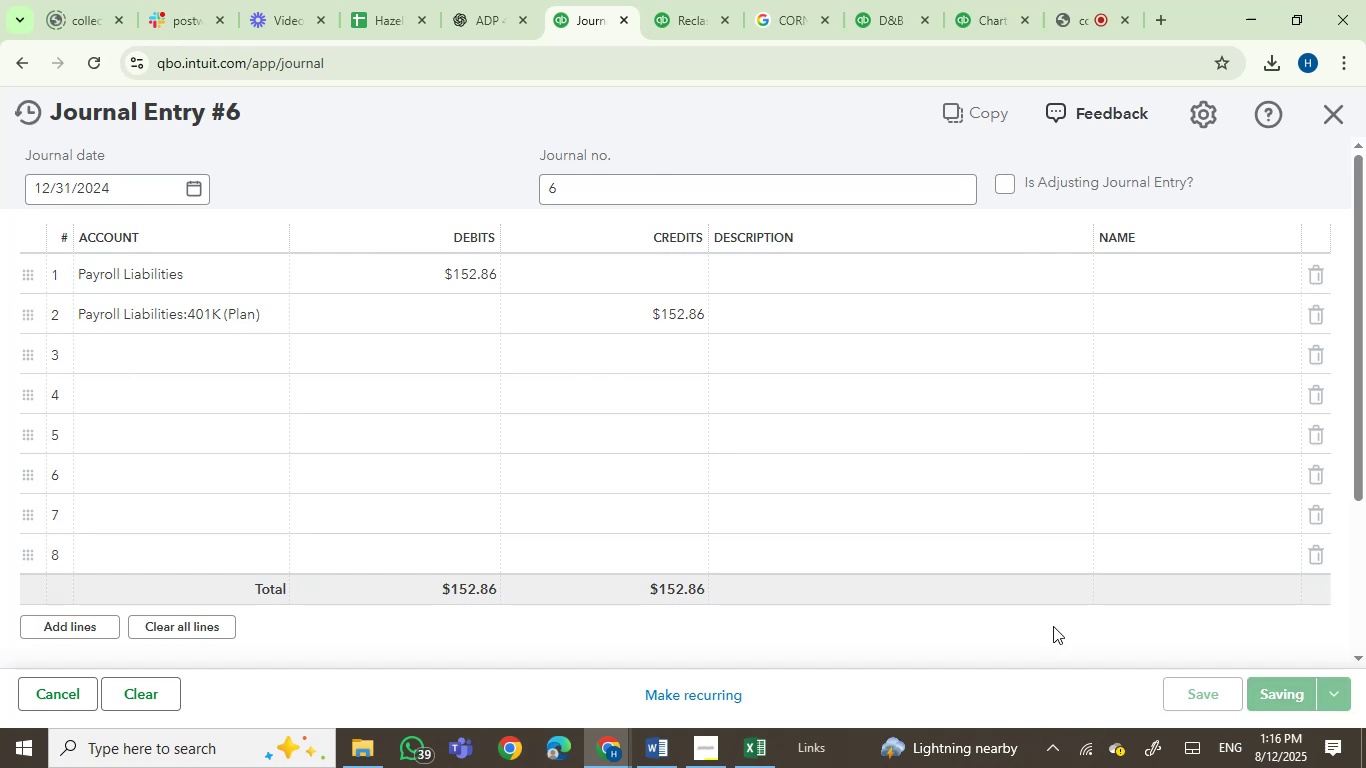 
mouse_move([735, 529])
 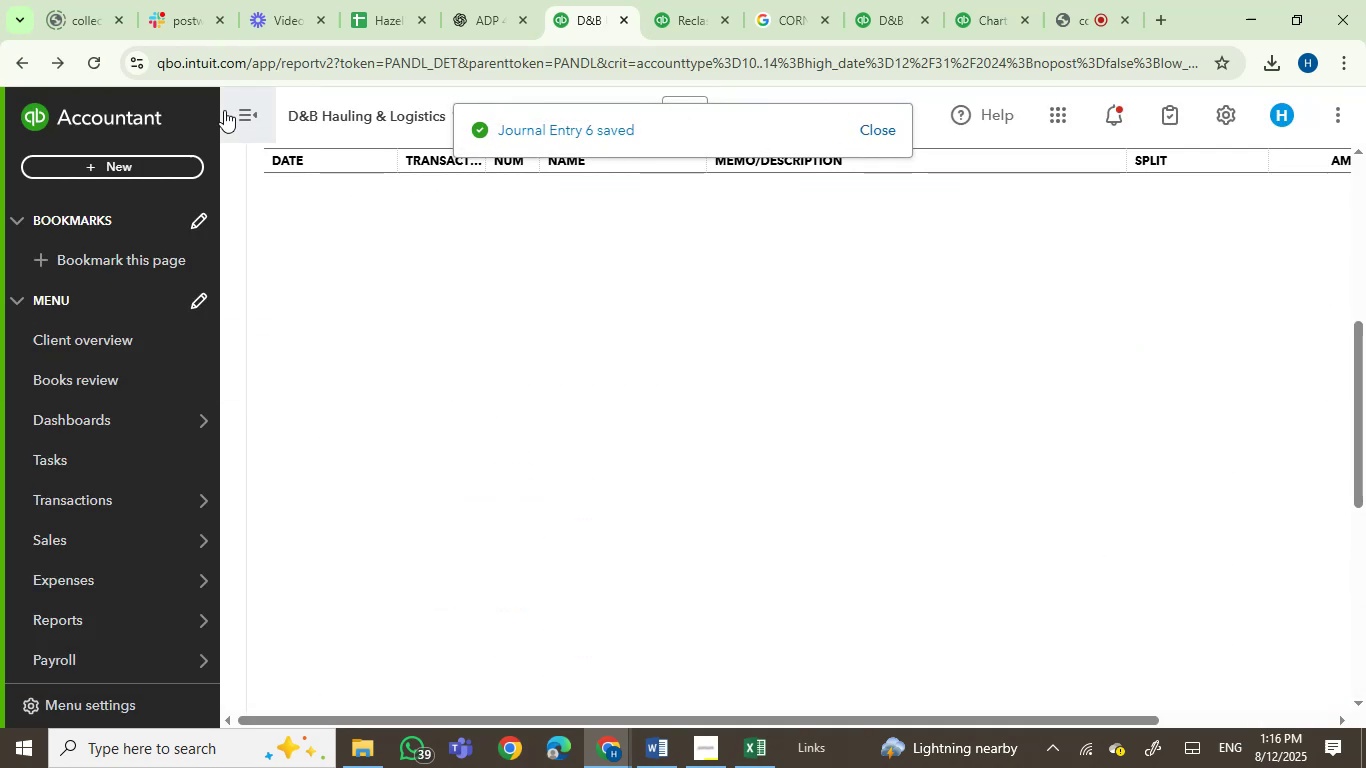 
left_click([227, 108])
 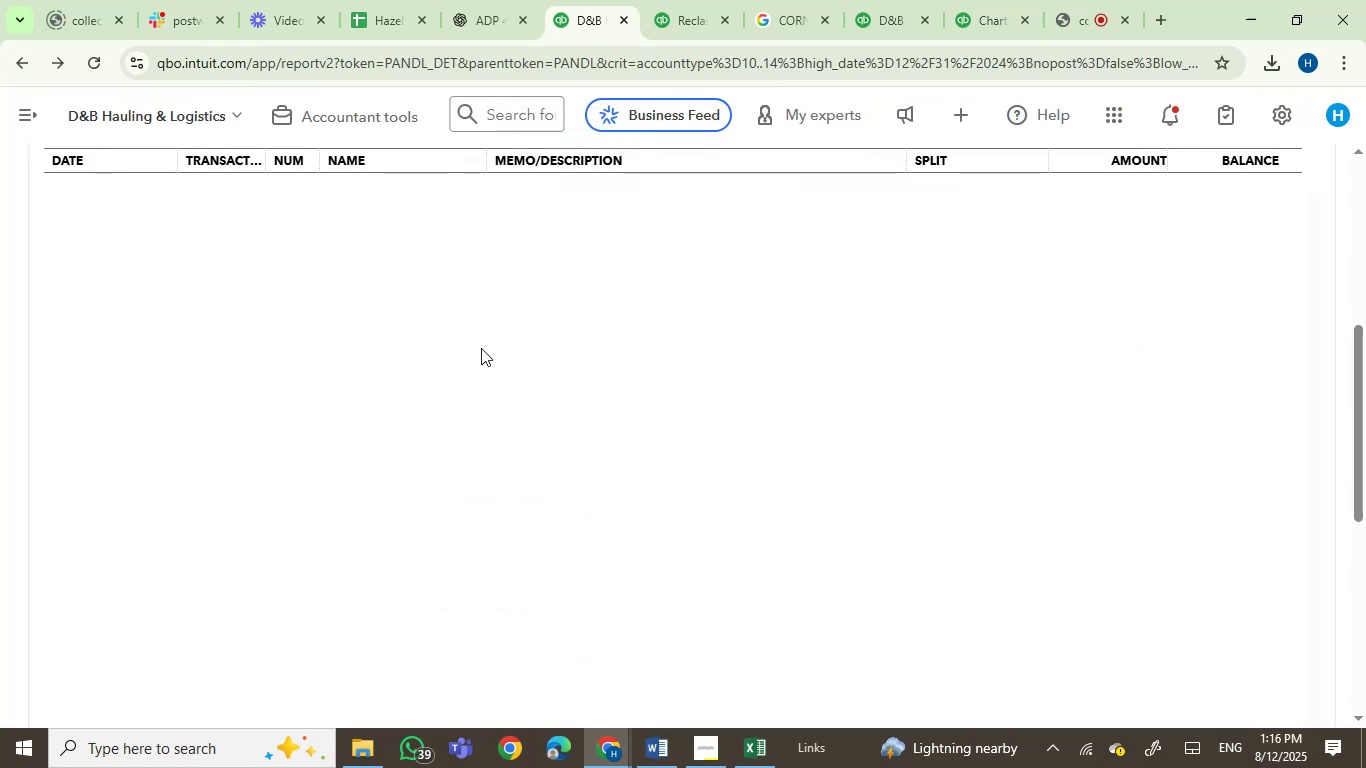 
wait(8.43)
 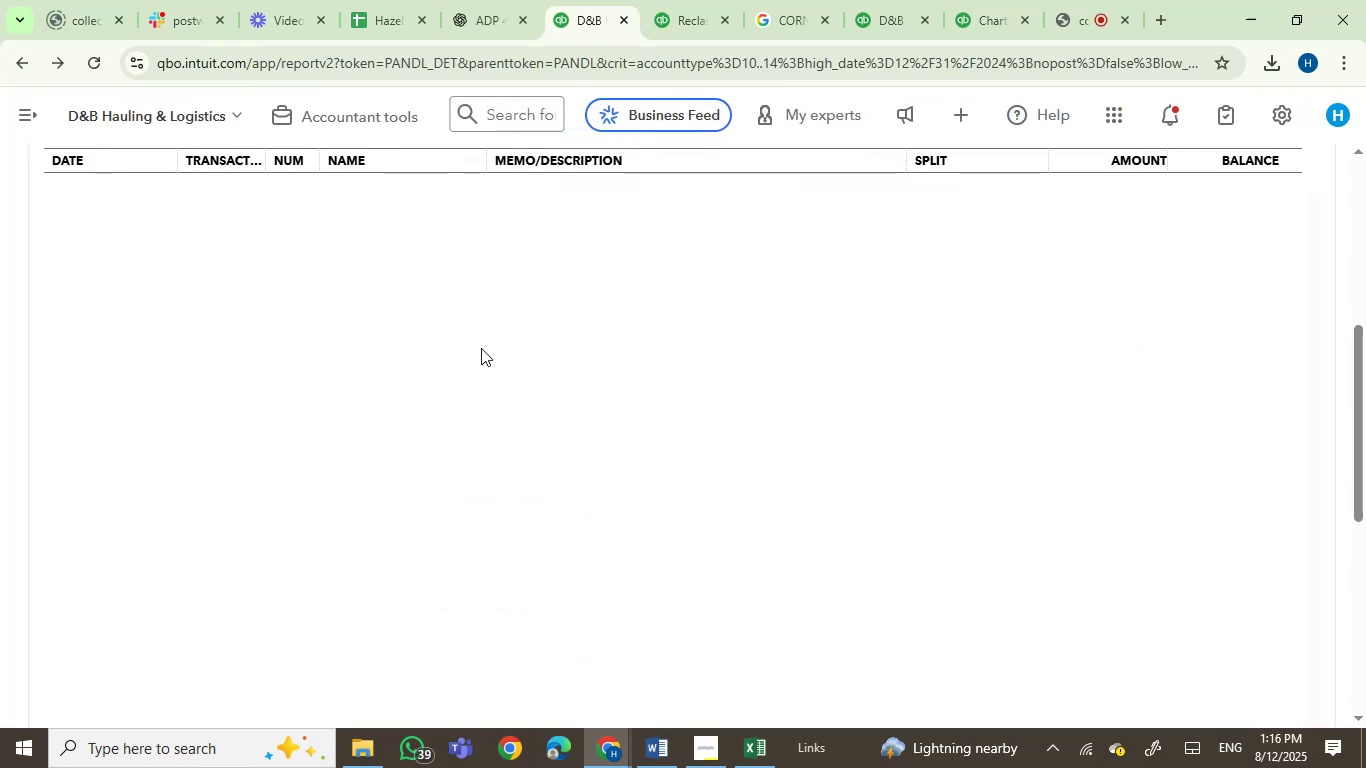 
left_click([672, 0])
 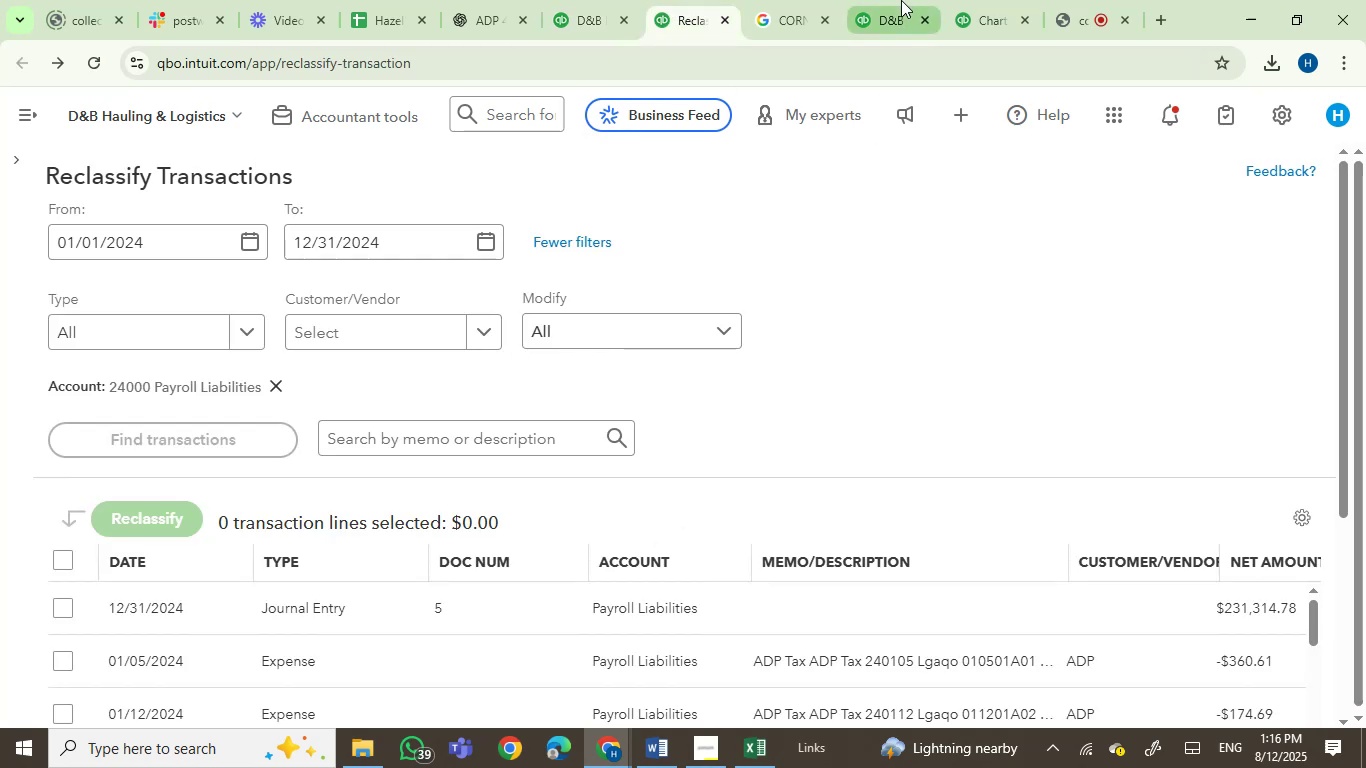 
left_click([901, 0])
 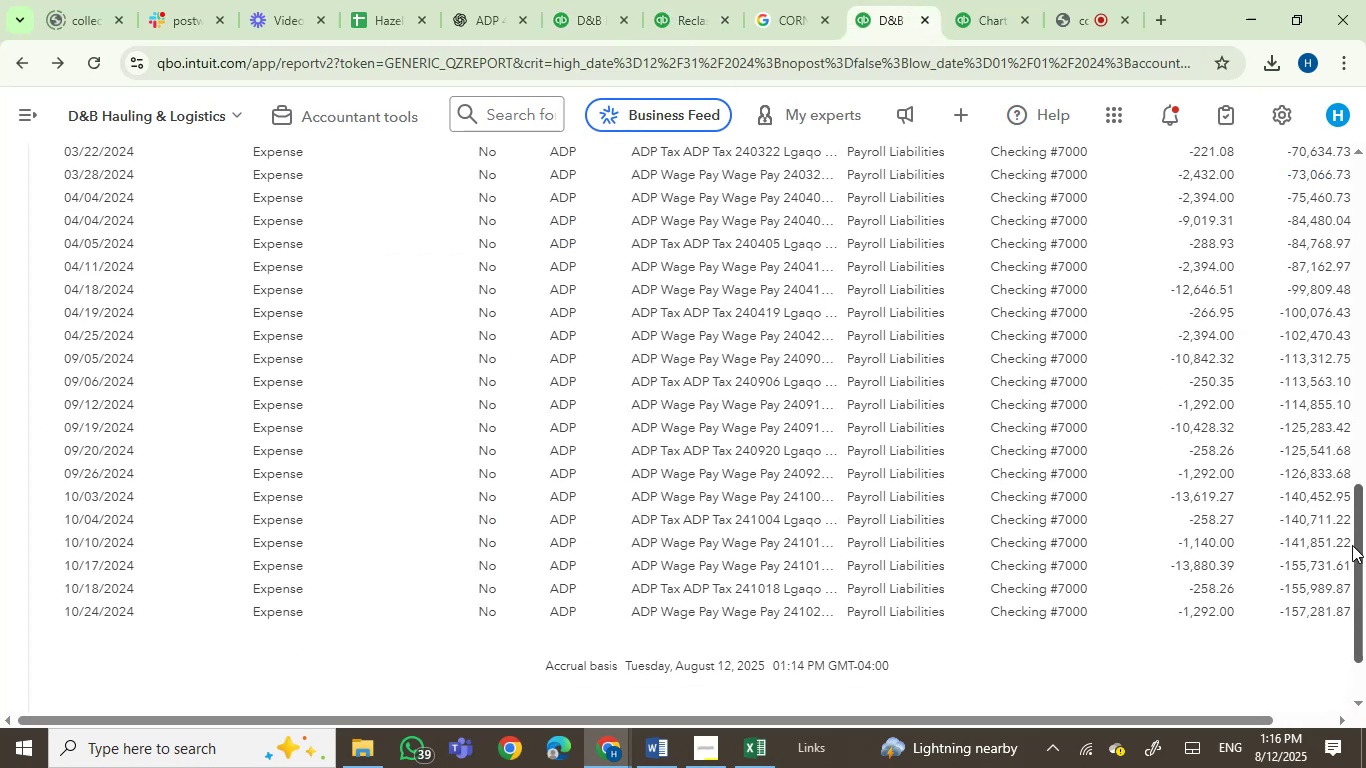 
left_click_drag(start_coordinate=[1352, 551], to_coordinate=[1356, 182])
 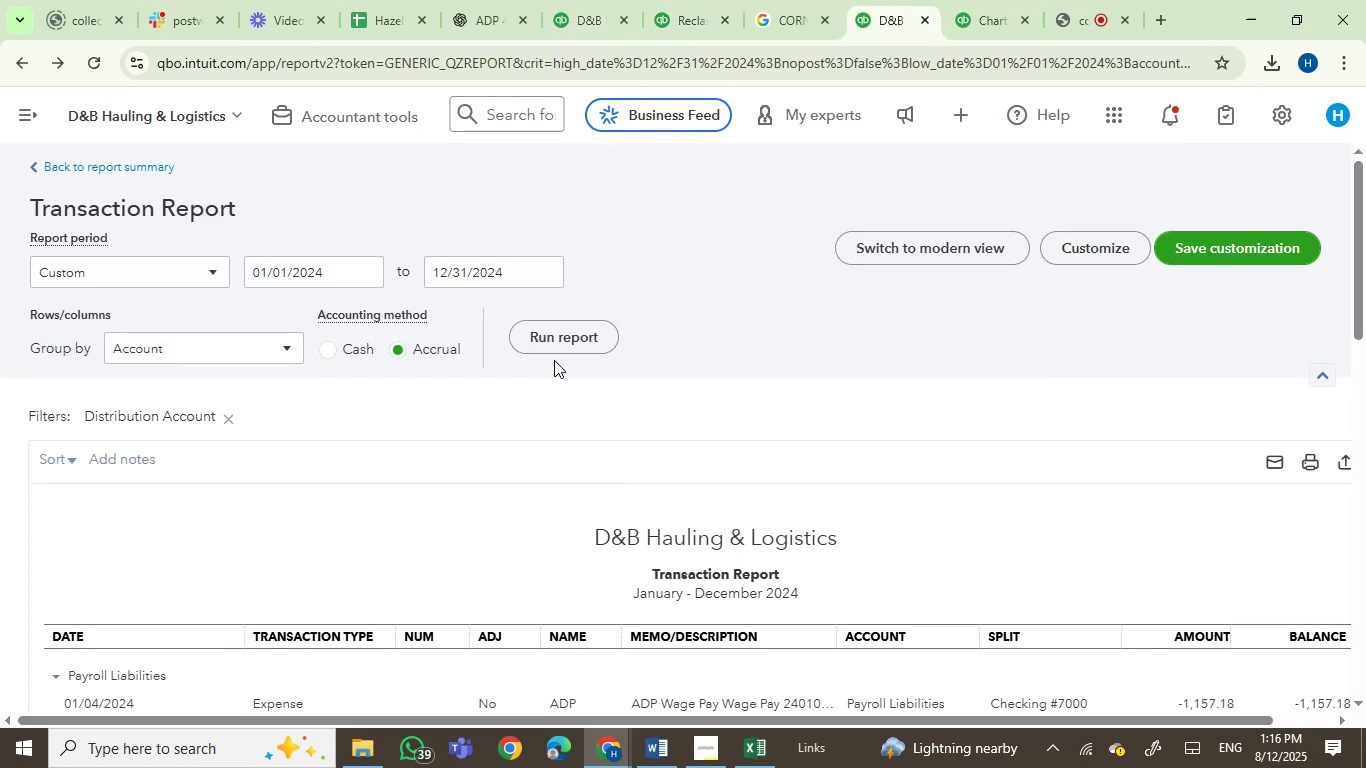 
left_click([559, 331])
 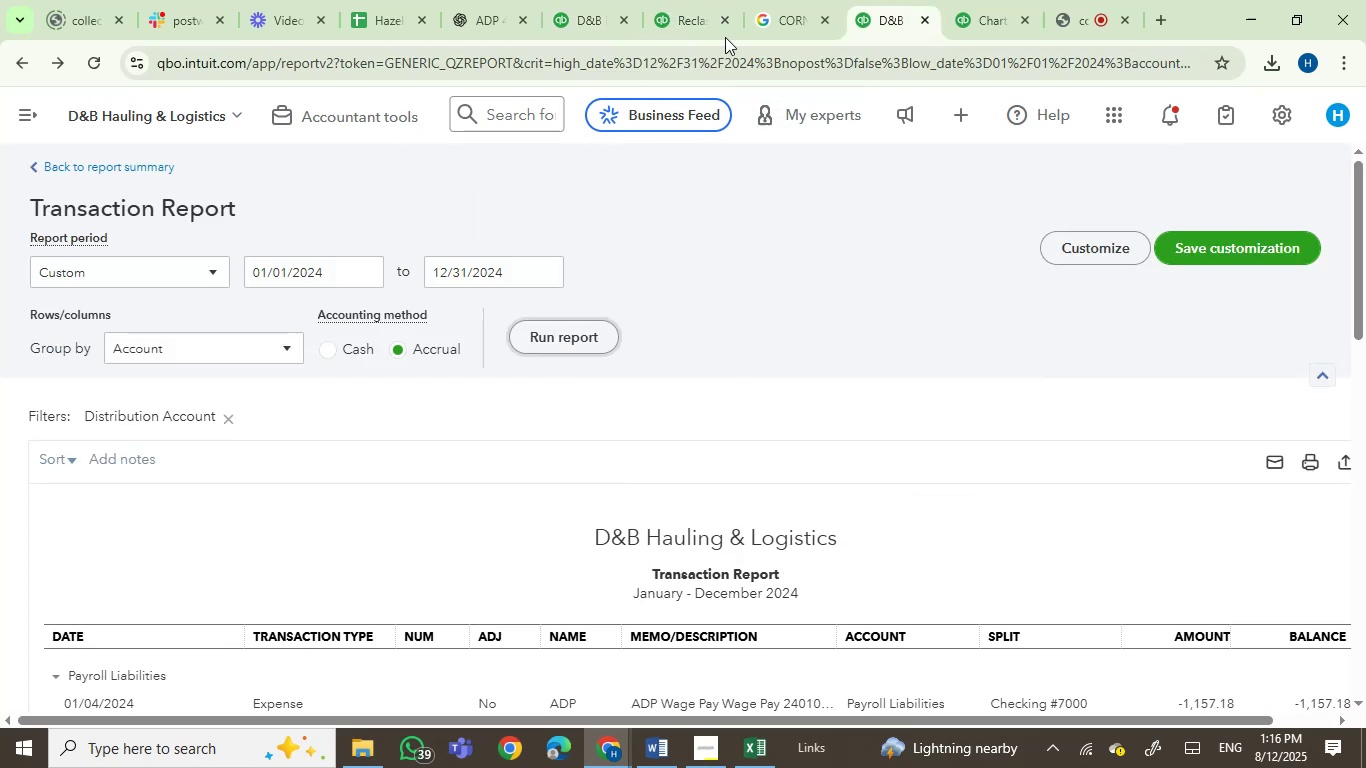 
left_click([696, 0])
 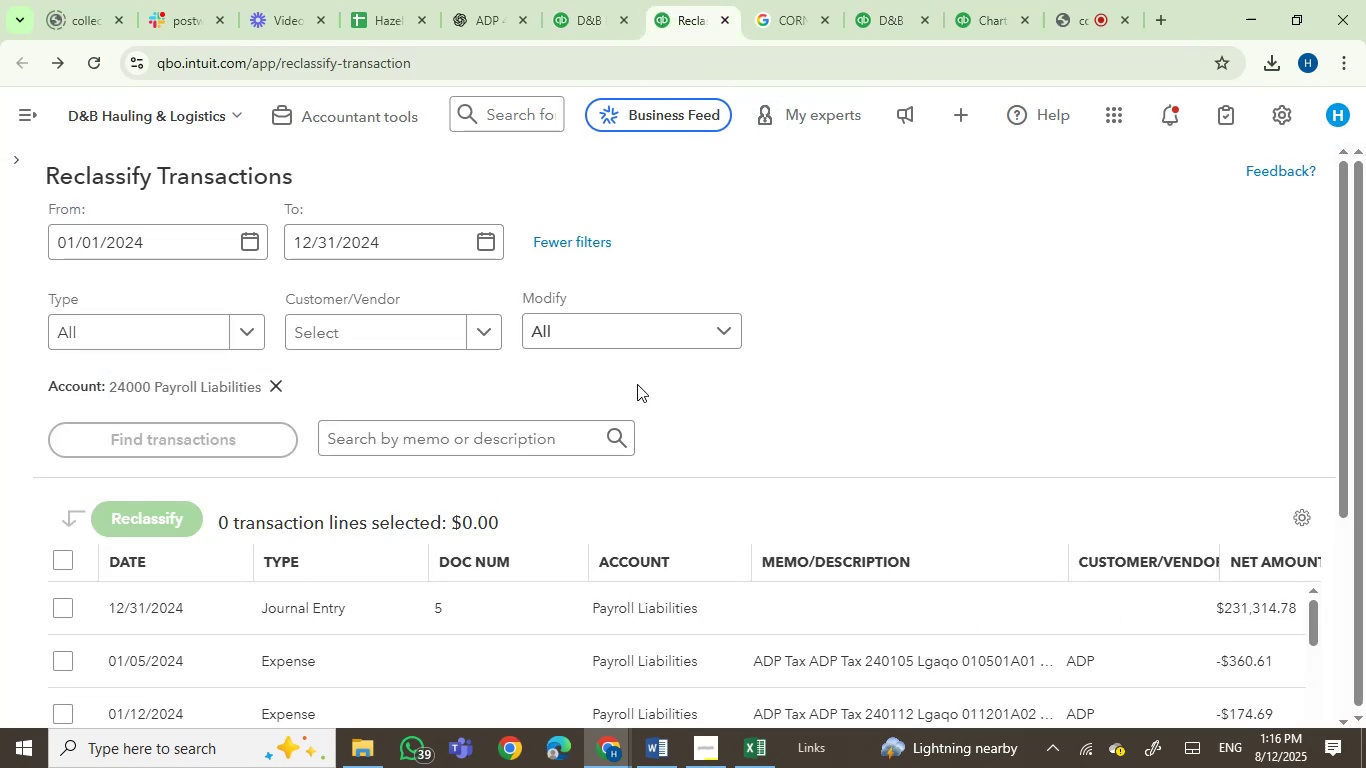 
scroll: coordinate [637, 384], scroll_direction: down, amount: 2.0
 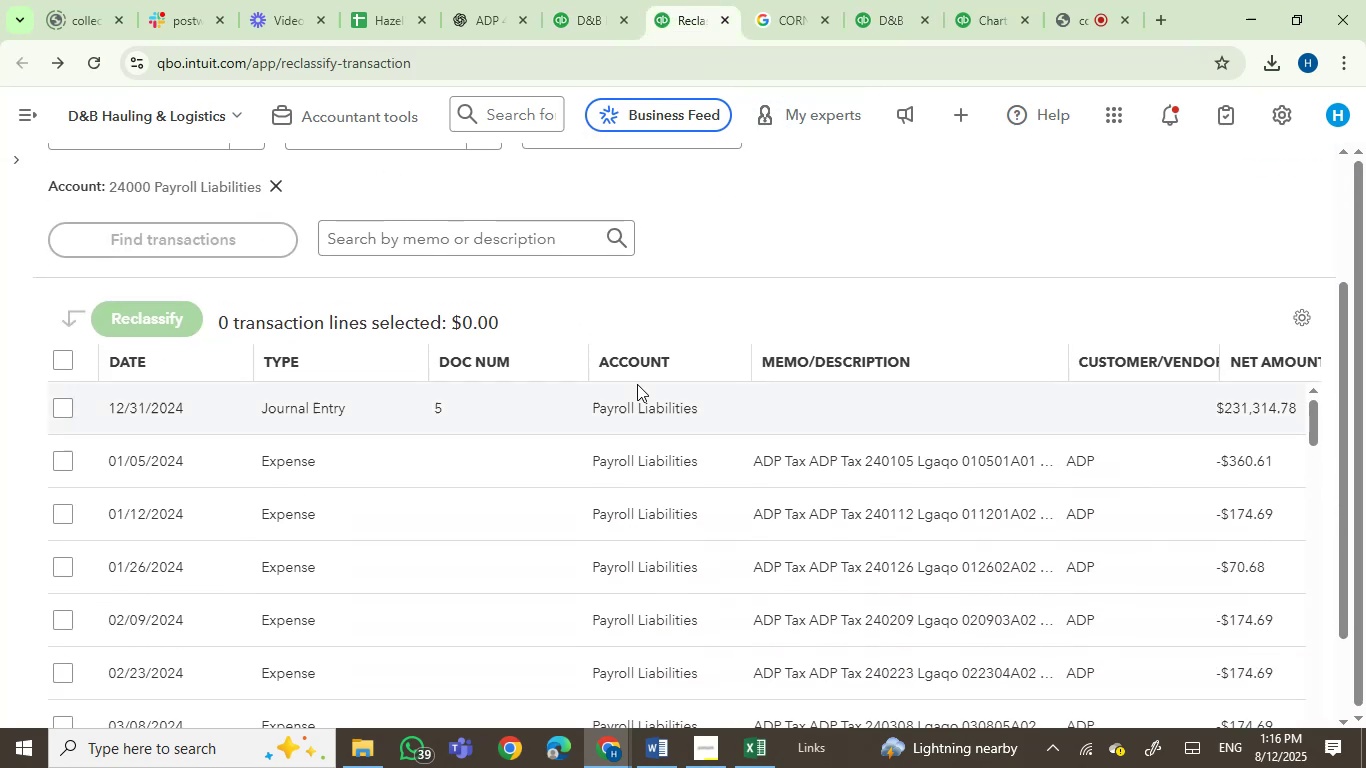 
scroll: coordinate [637, 384], scroll_direction: up, amount: 2.0
 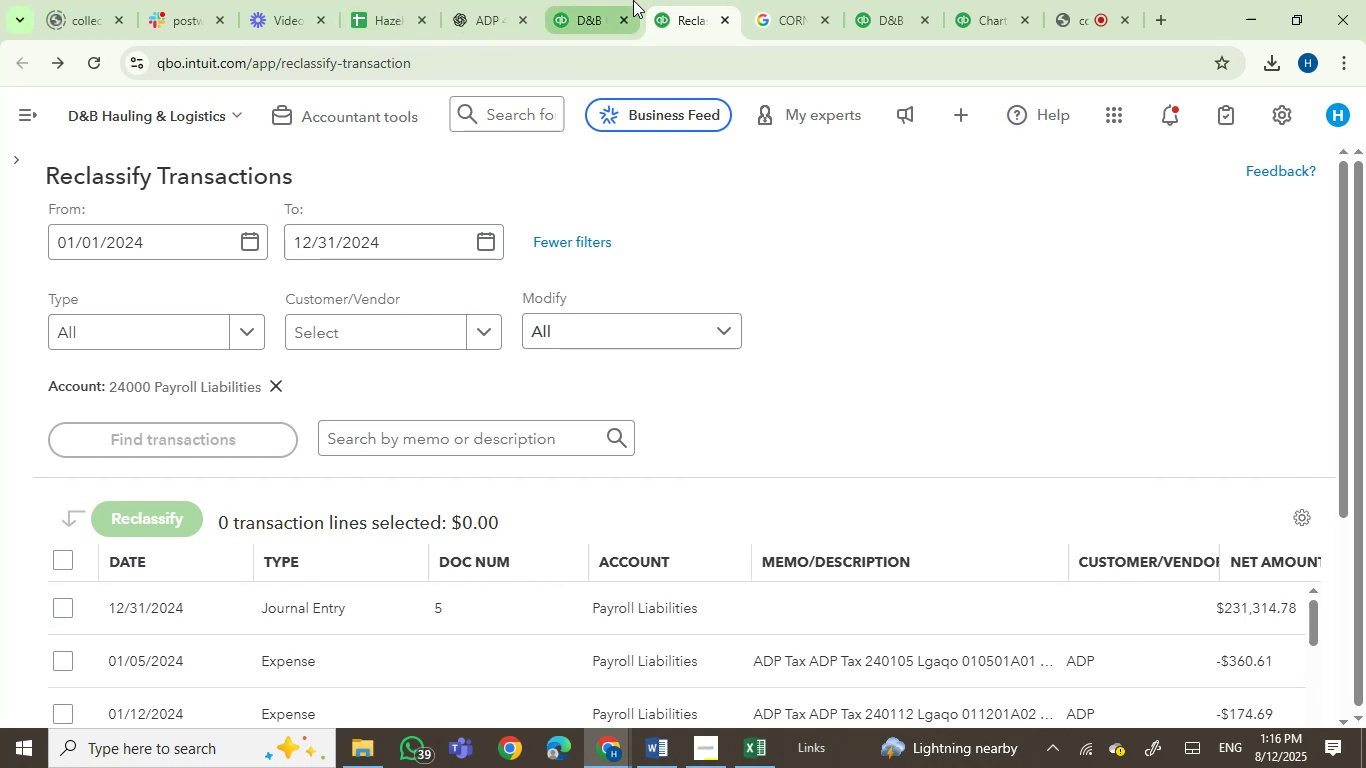 
left_click([574, 0])
 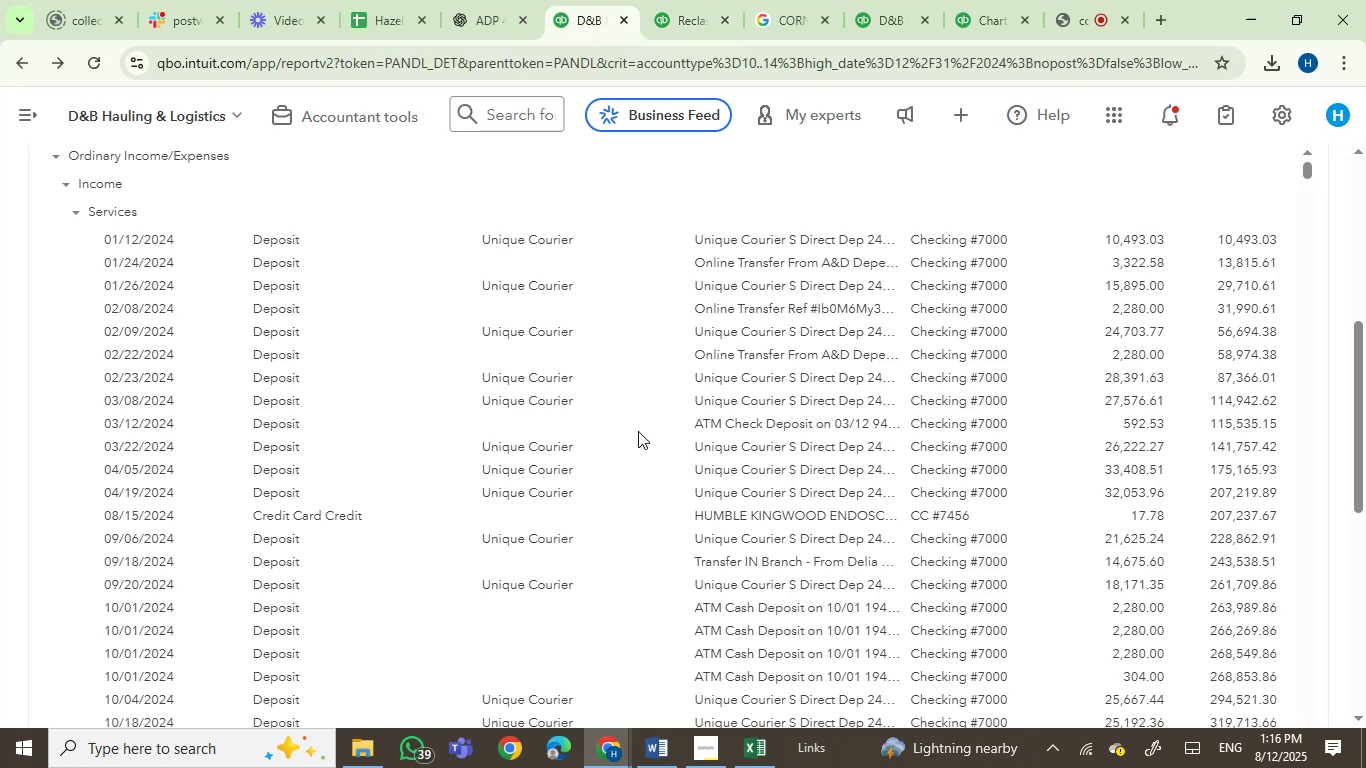 
scroll: coordinate [648, 468], scroll_direction: down, amount: 3.0
 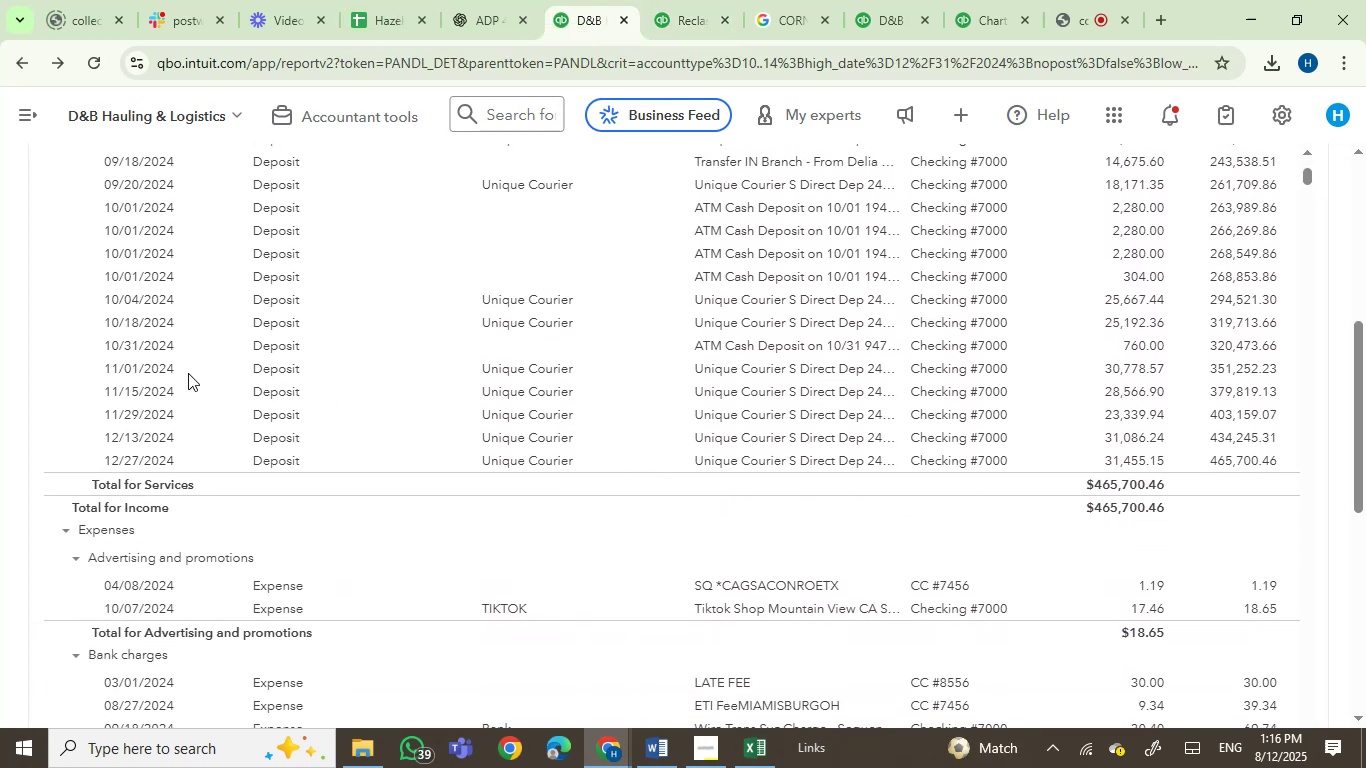 
left_click([19, 371])
 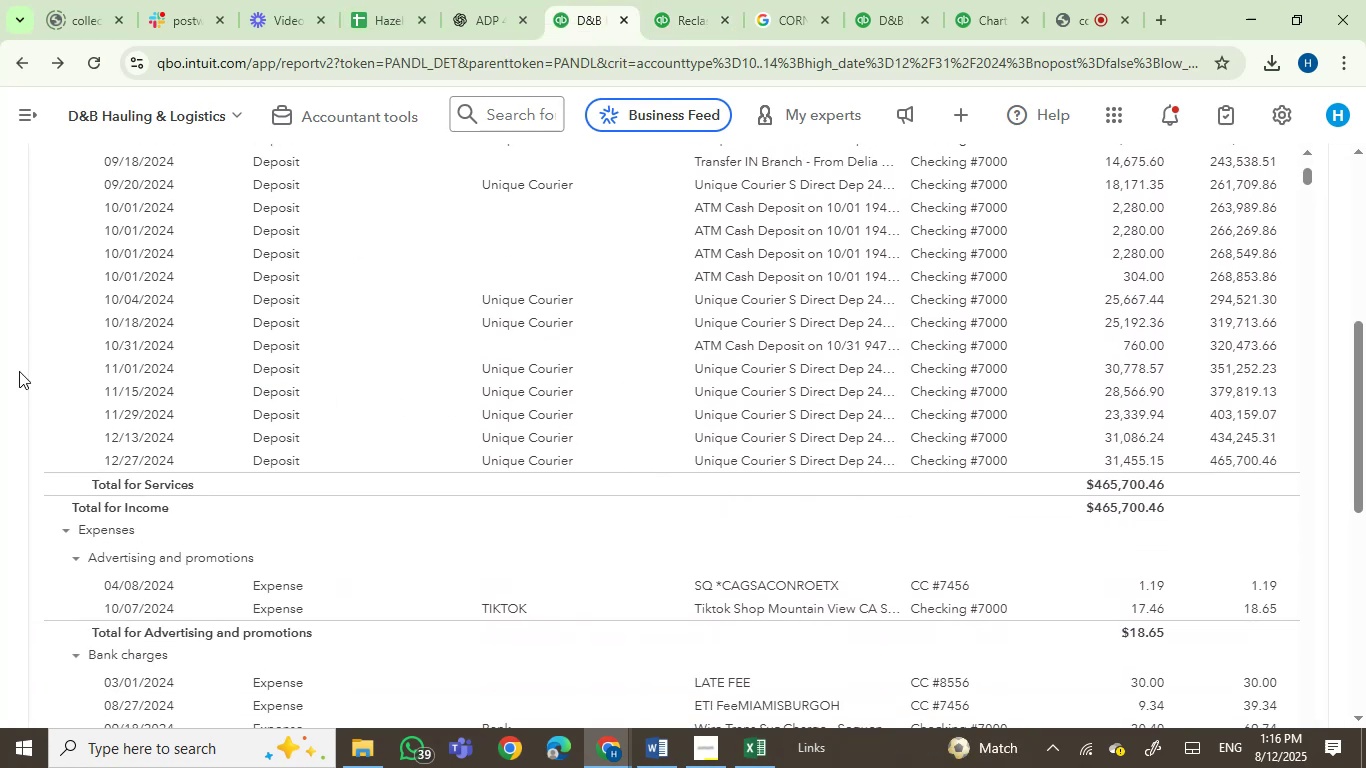 
scroll: coordinate [163, 444], scroll_direction: down, amount: 13.0
 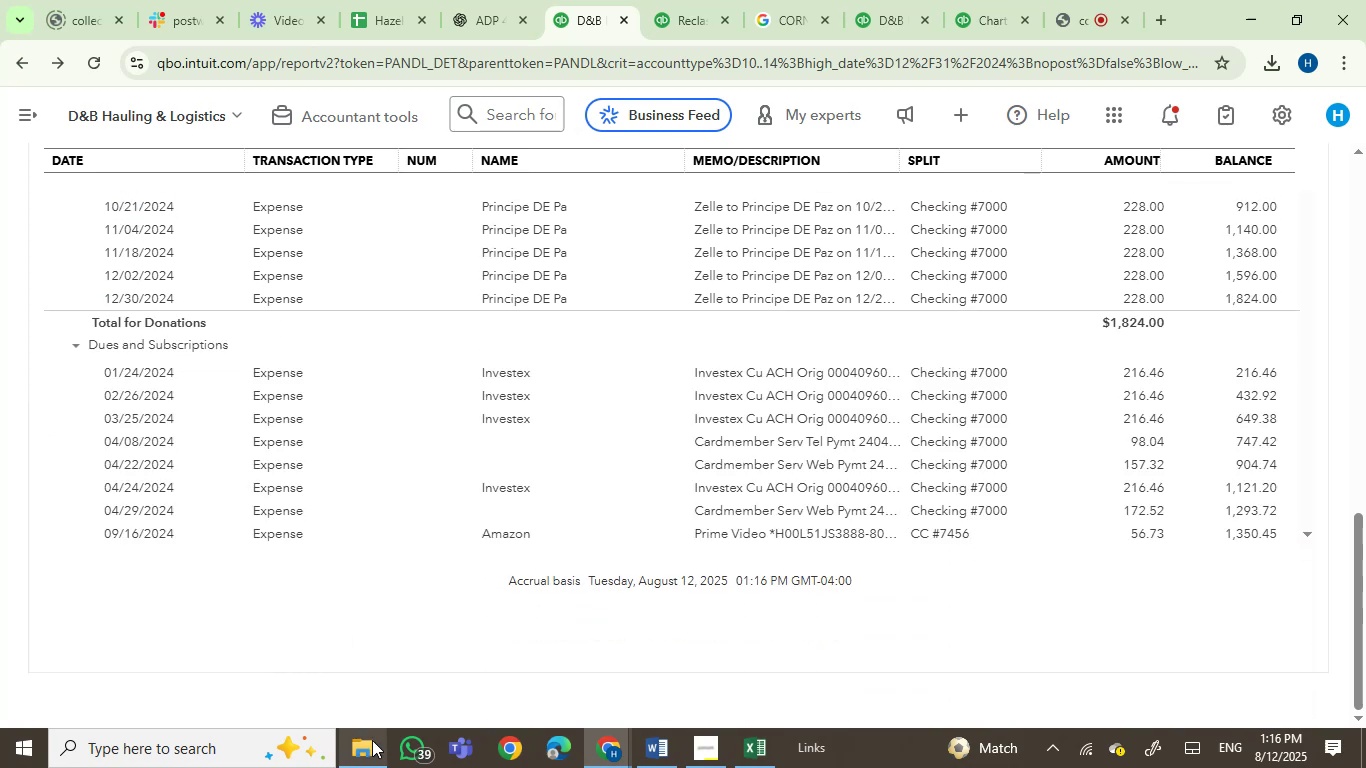 
scroll: coordinate [409, 698], scroll_direction: up, amount: 1.0
 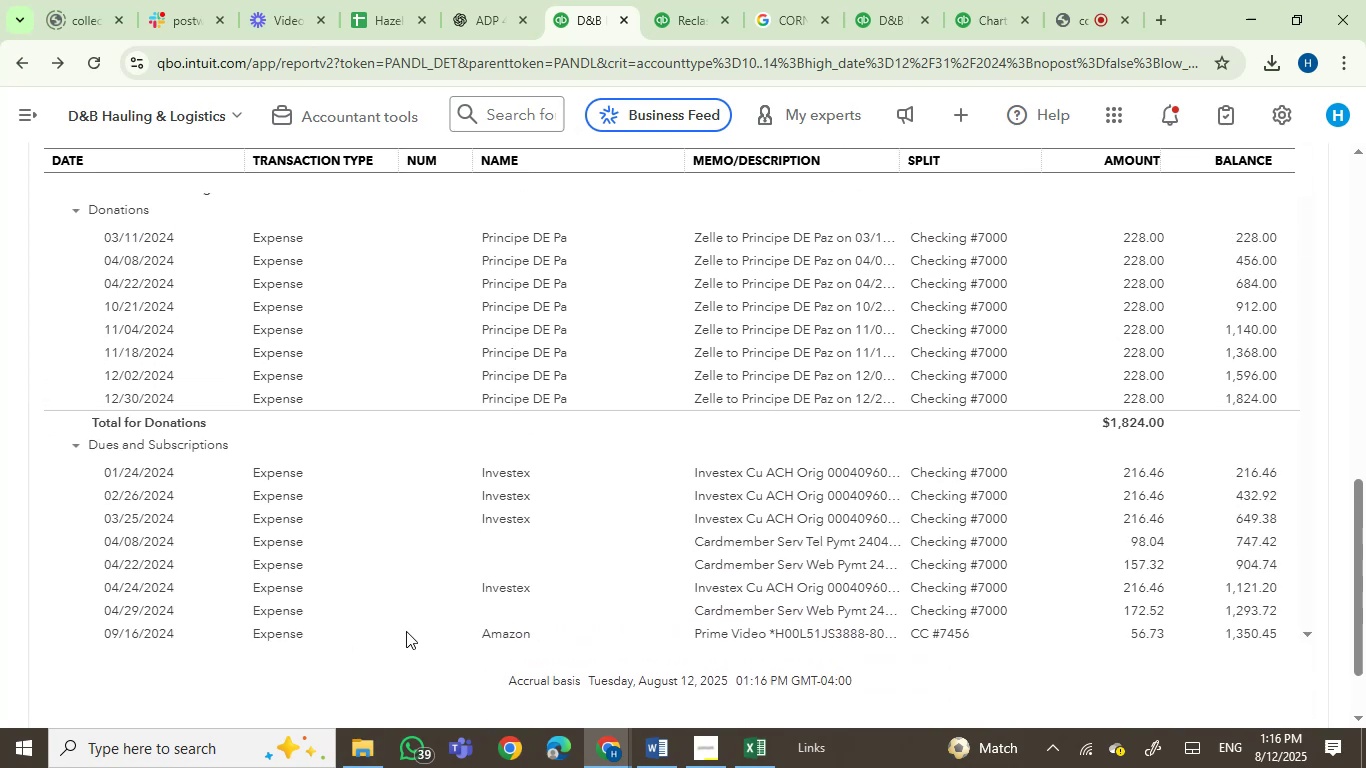 
scroll: coordinate [525, 547], scroll_direction: down, amount: 33.0
 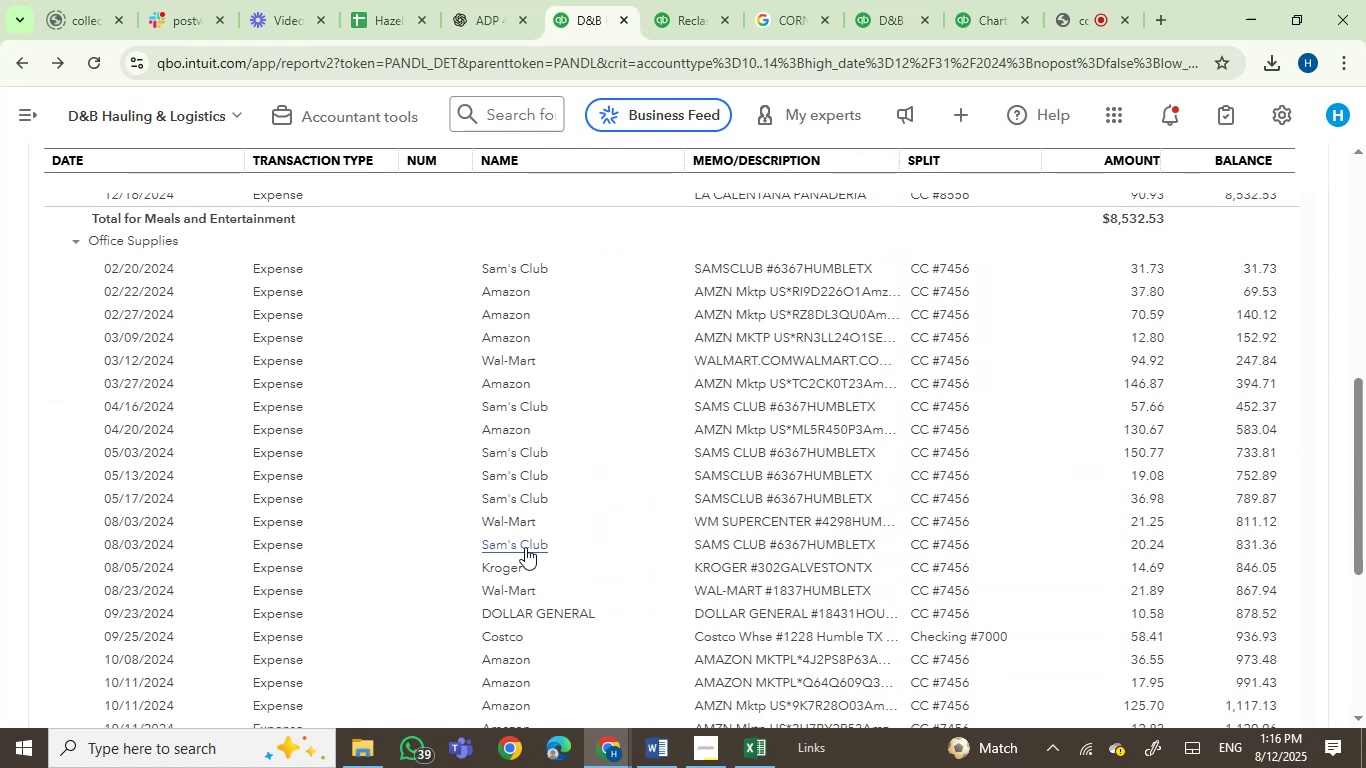 
scroll: coordinate [584, 568], scroll_direction: down, amount: 11.0
 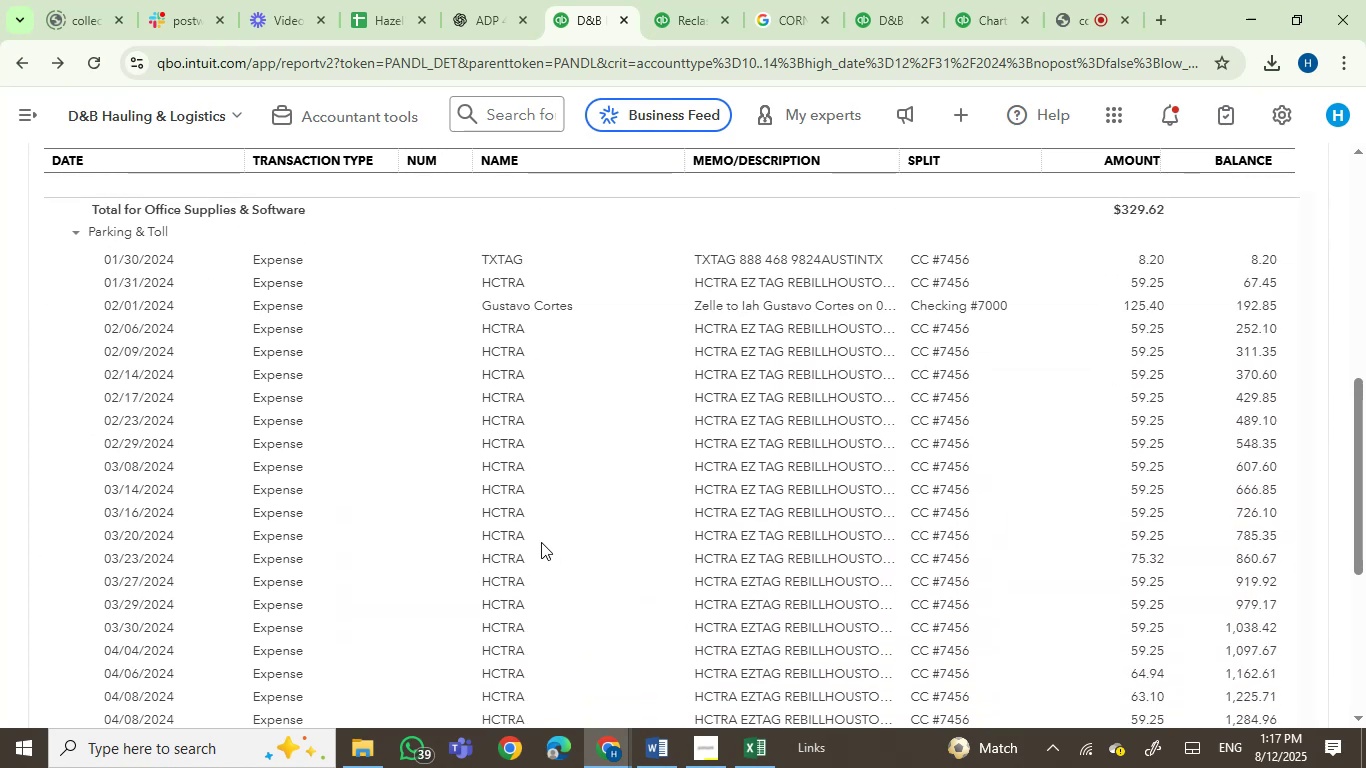 
scroll: coordinate [541, 542], scroll_direction: up, amount: 13.0
 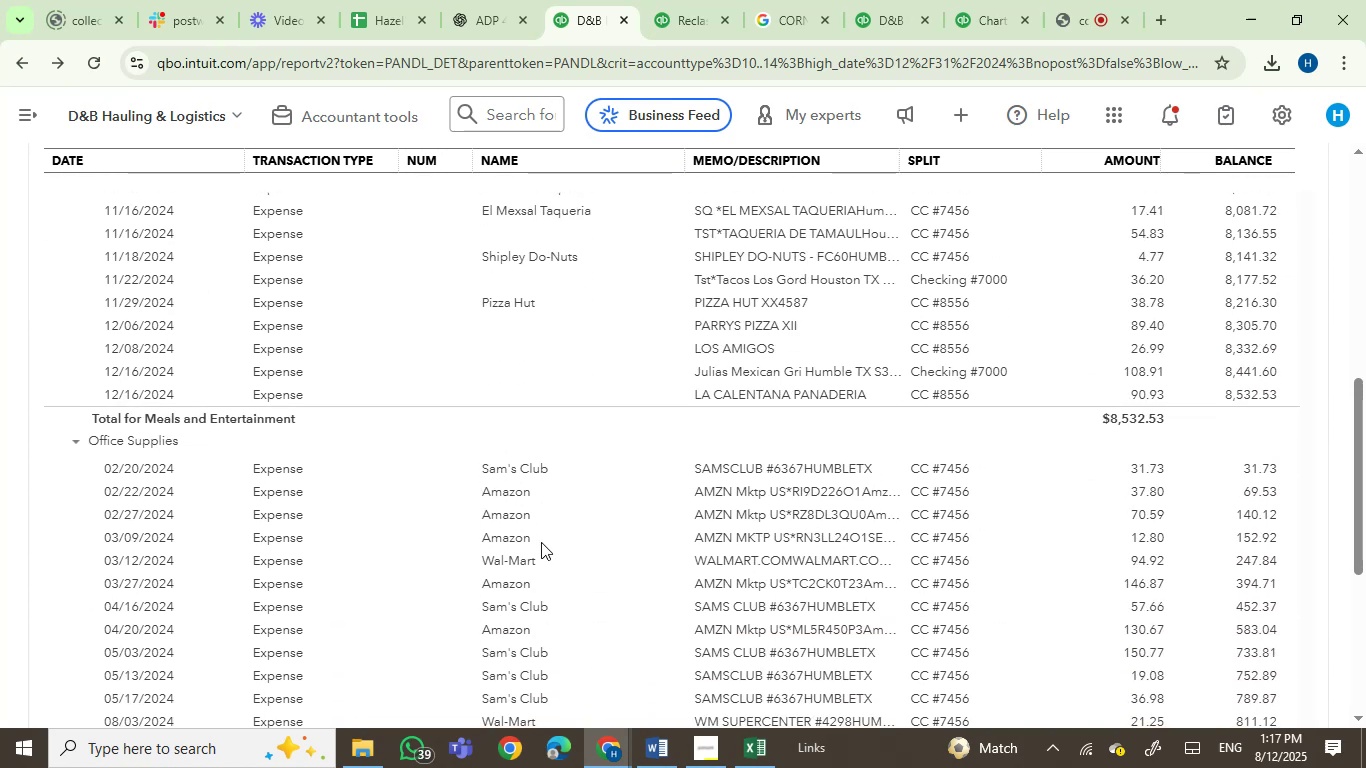 
scroll: coordinate [605, 539], scroll_direction: down, amount: 12.0
 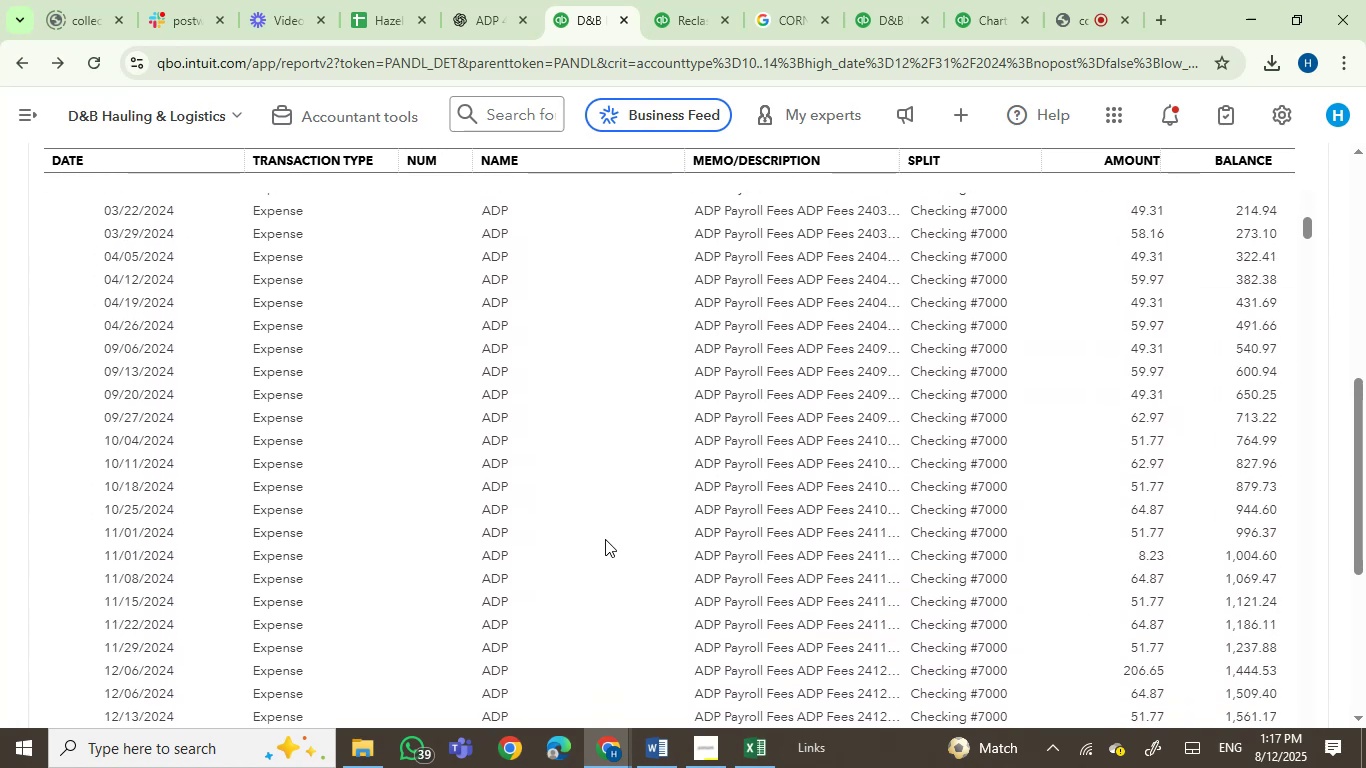 
scroll: coordinate [605, 539], scroll_direction: up, amount: 4.0
 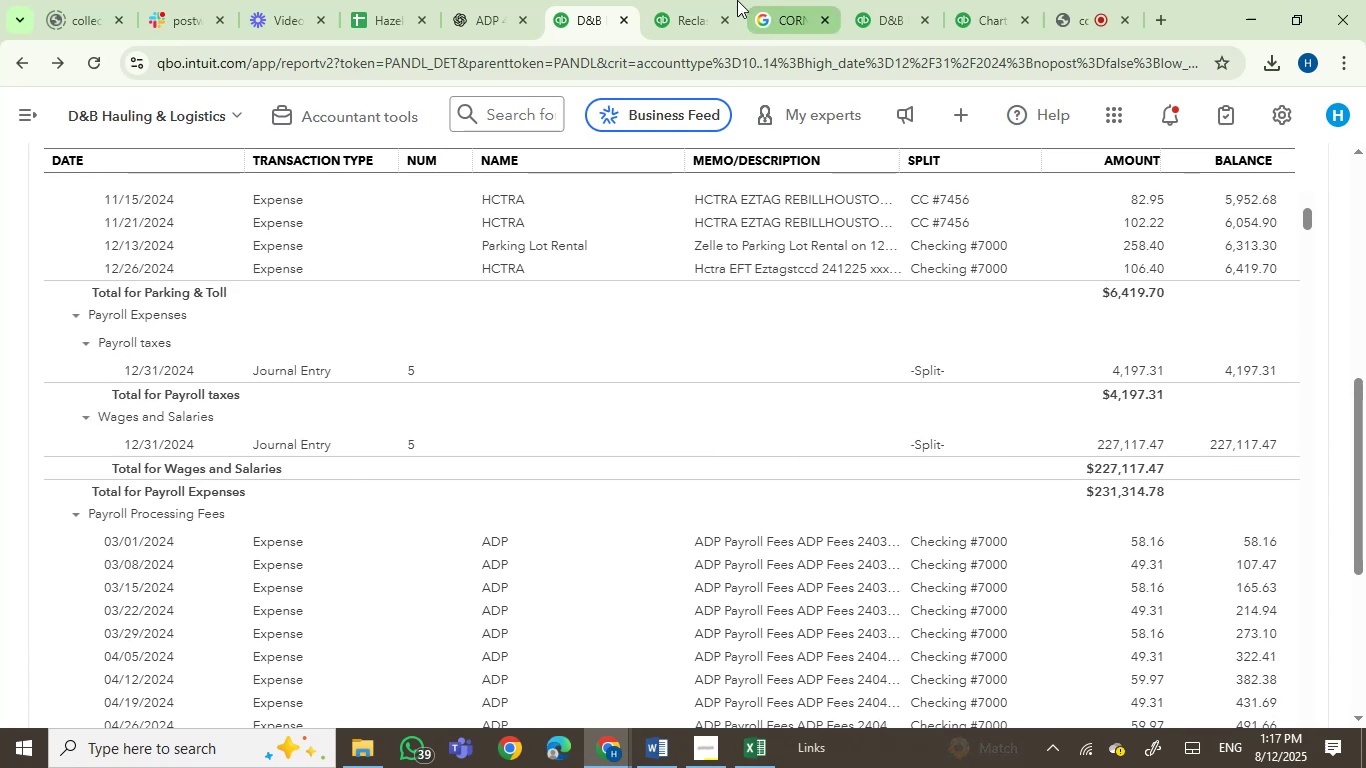 
wait(6.82)
 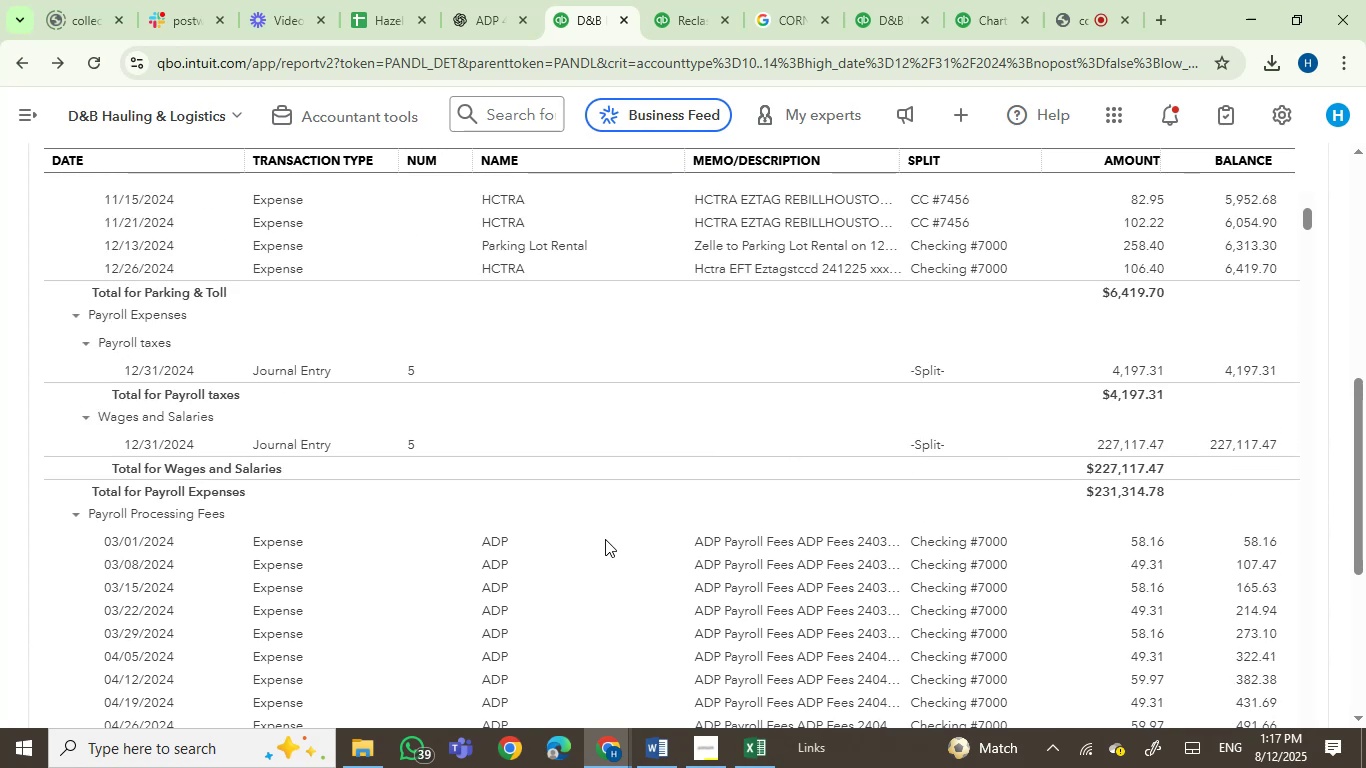 
left_click([984, 7])
 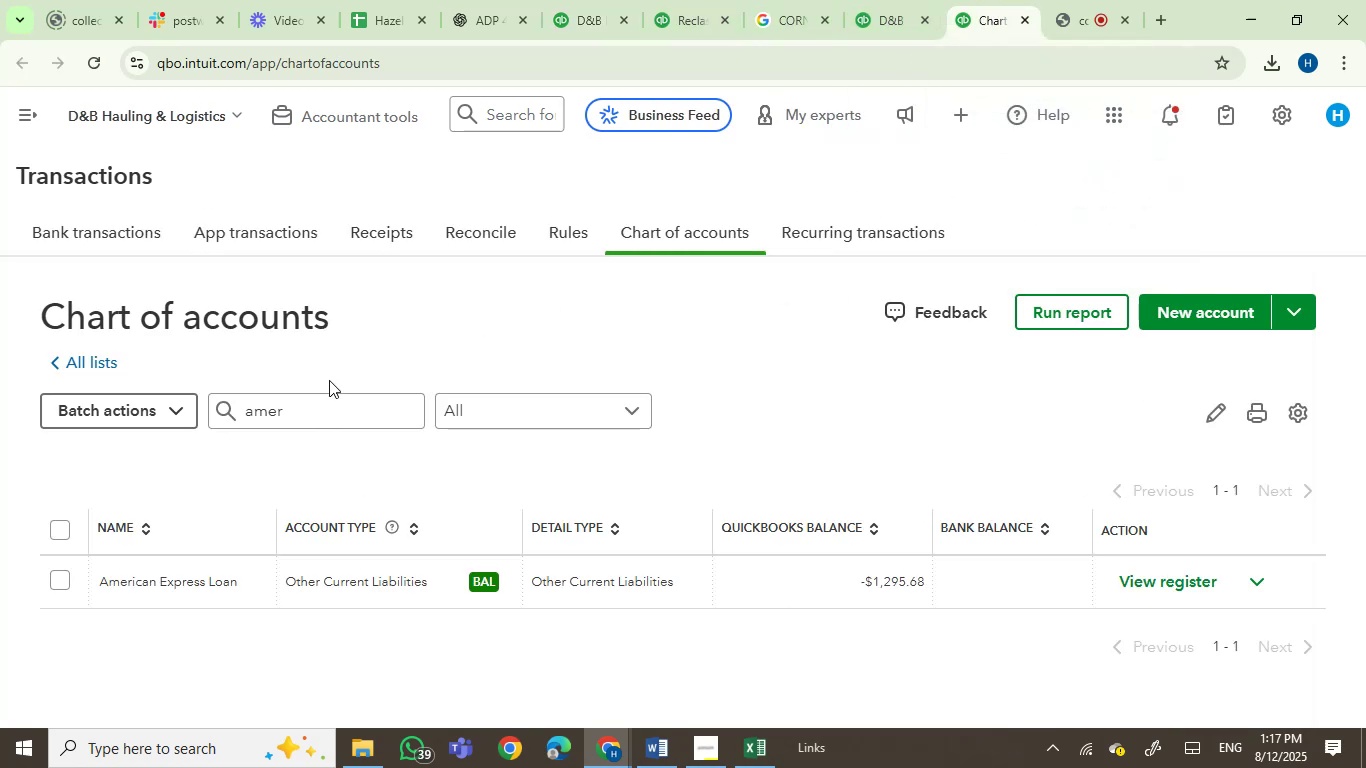 
left_click_drag(start_coordinate=[302, 410], to_coordinate=[33, 401])
 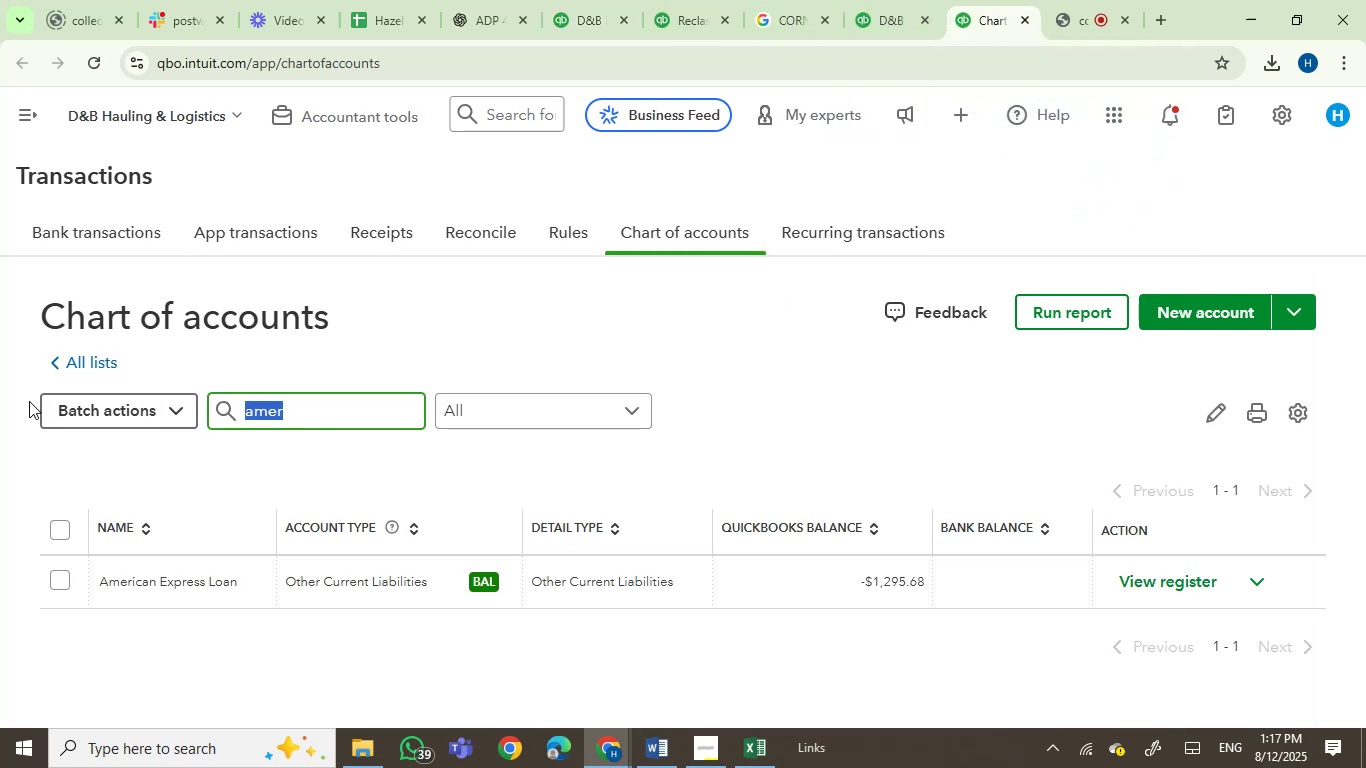 
type(payrll)
 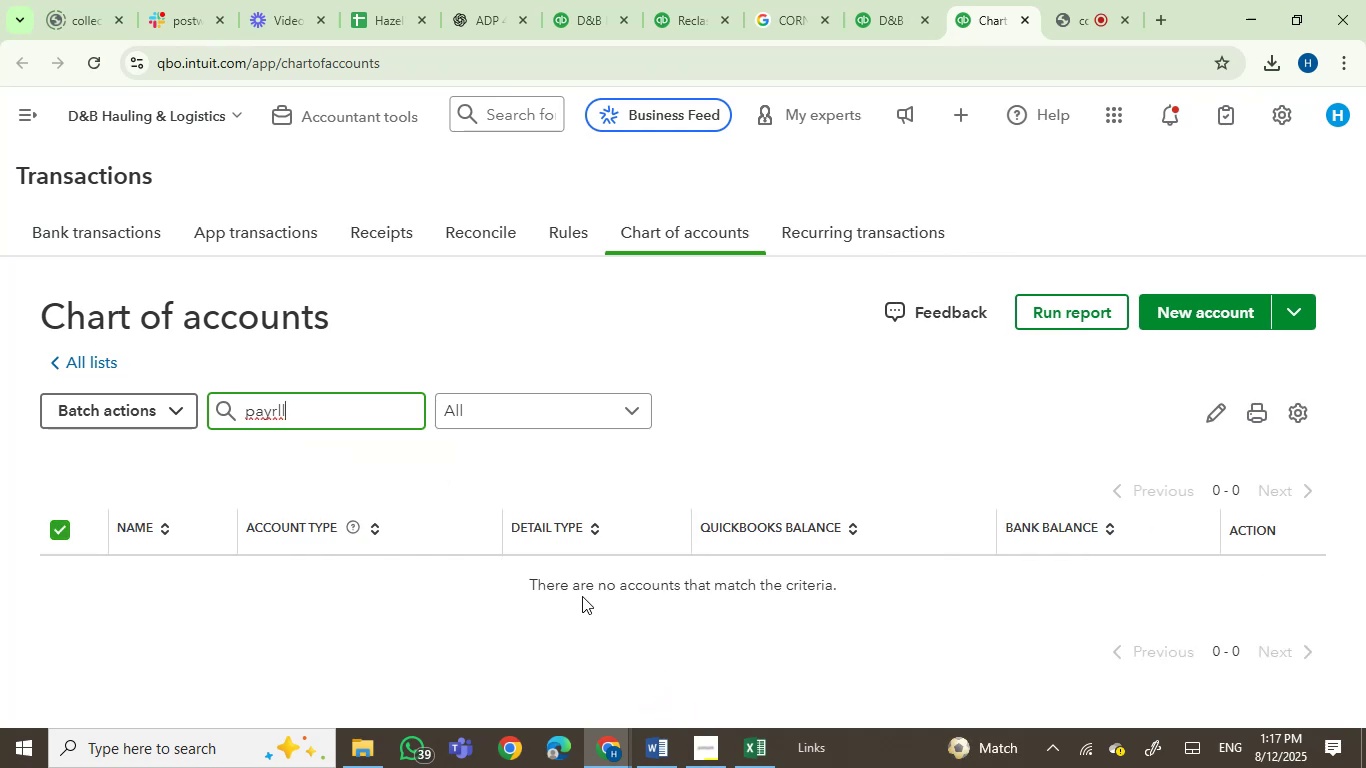 
key(Backspace)
key(Backspace)
type(ol)
 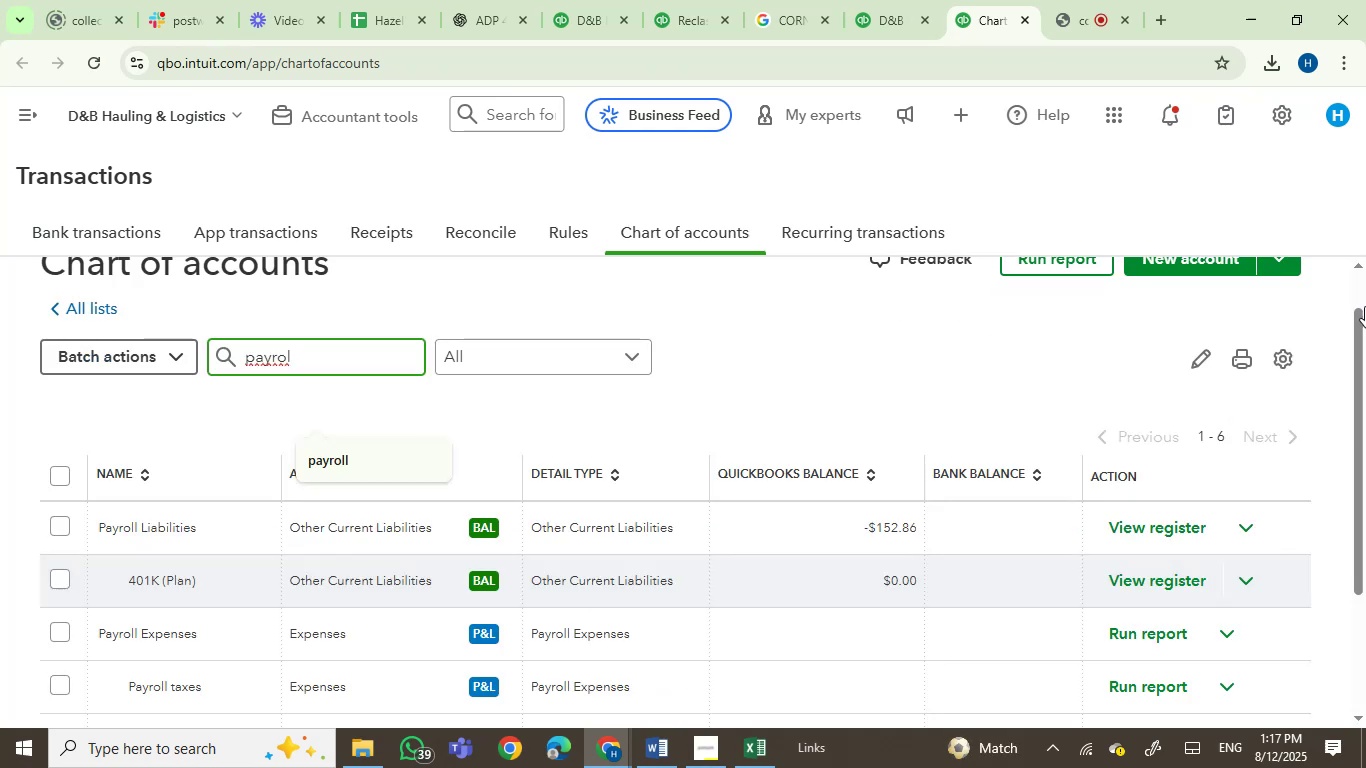 
left_click_drag(start_coordinate=[1356, 398], to_coordinate=[1365, 508])
 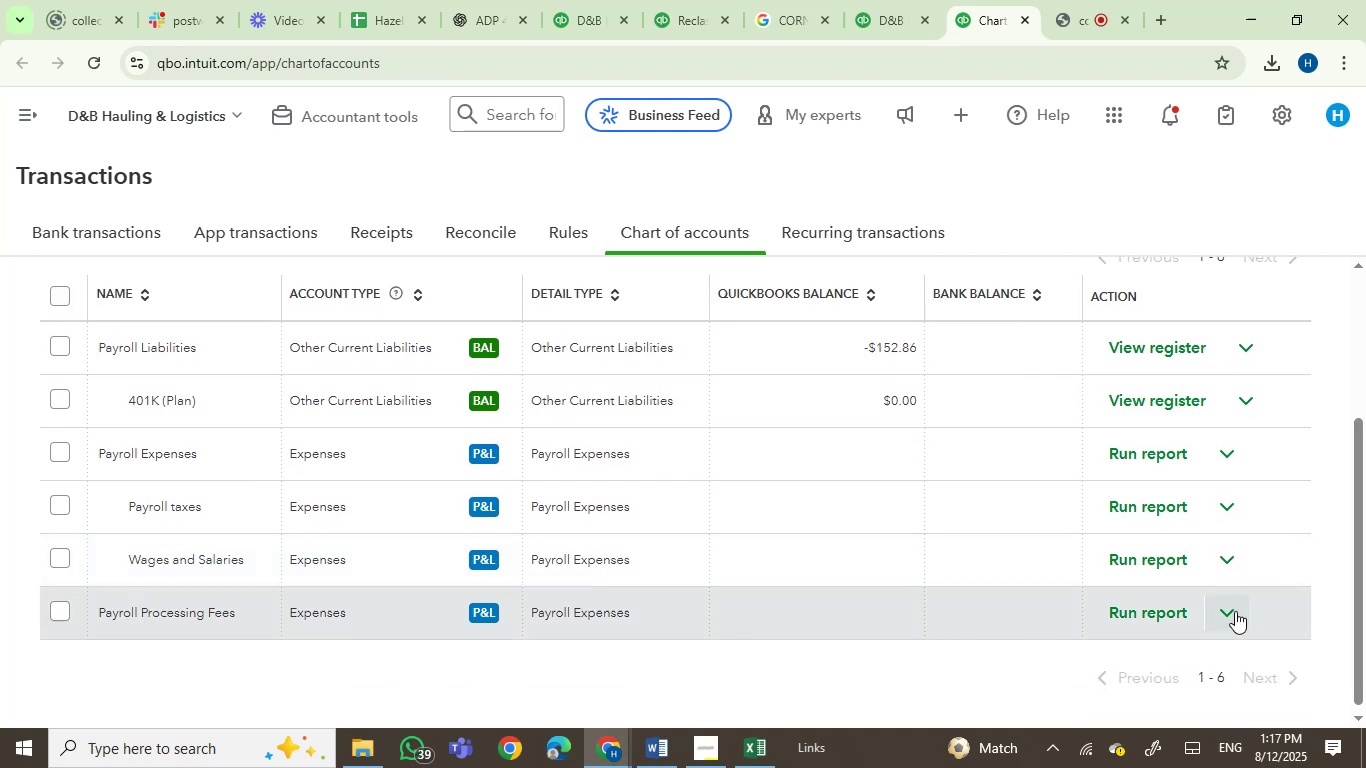 
left_click([1230, 611])
 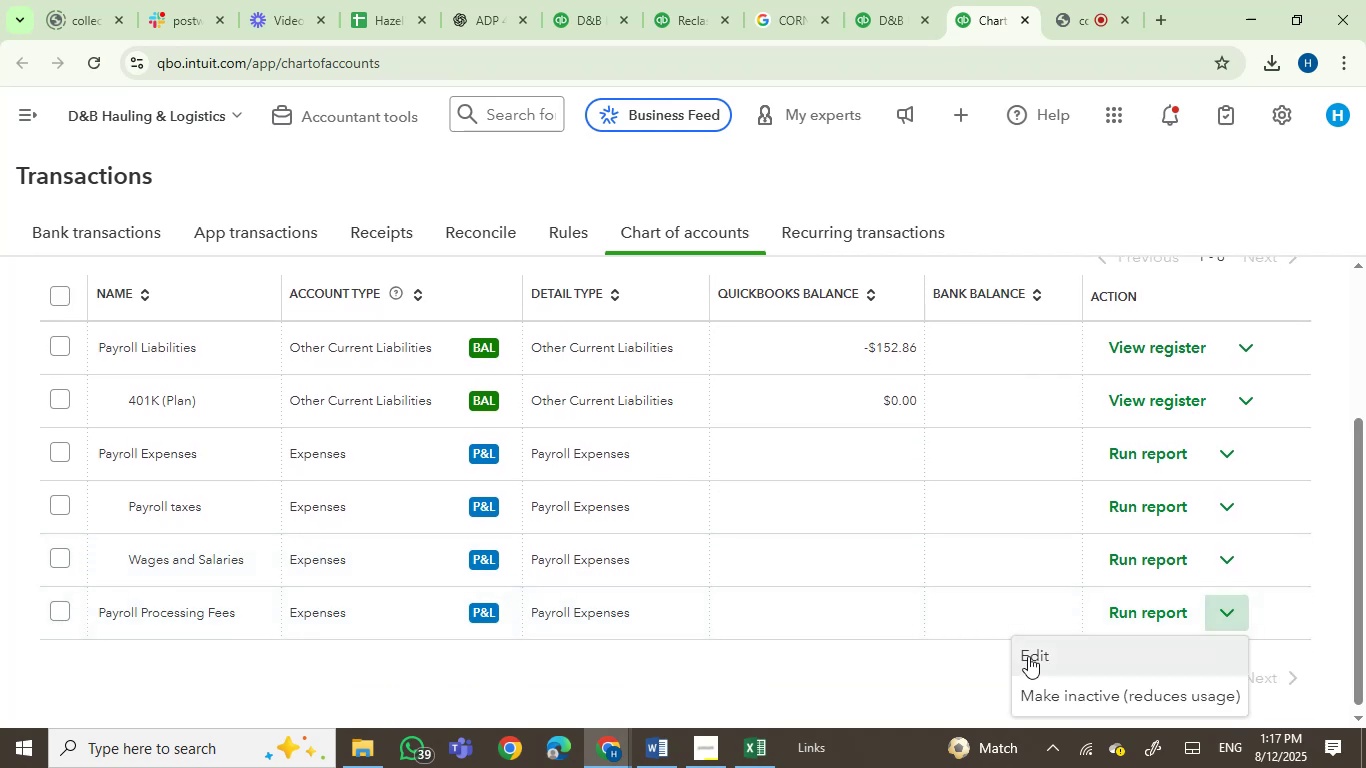 
left_click([1032, 656])
 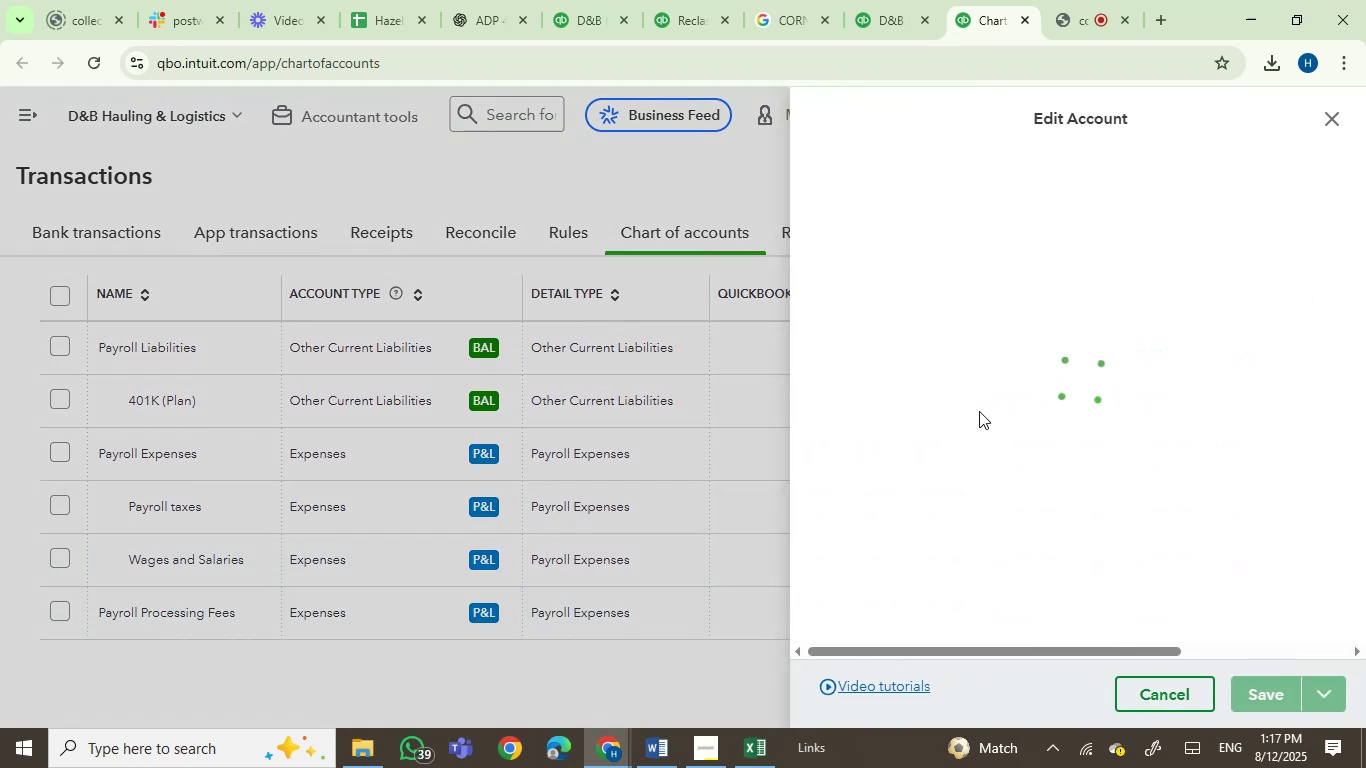 
mouse_move([940, 385])
 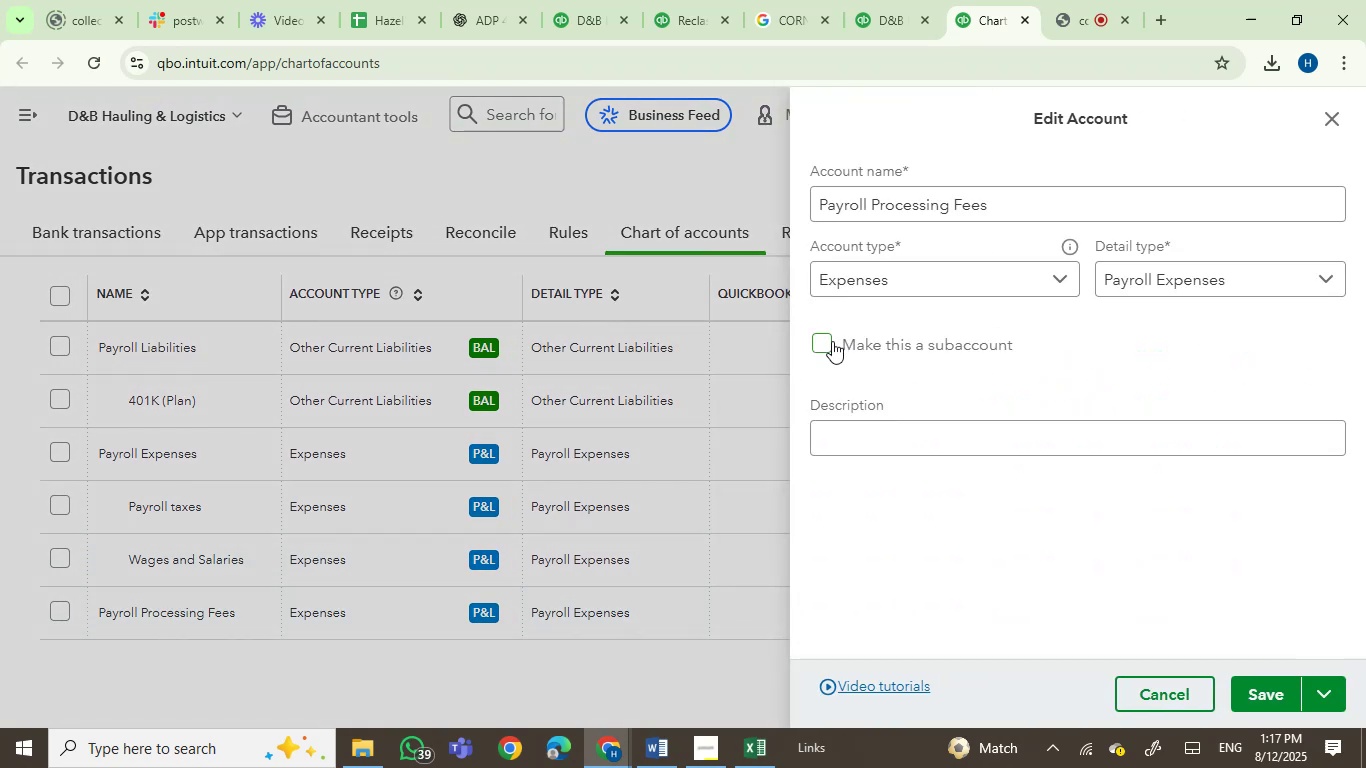 
left_click([832, 341])
 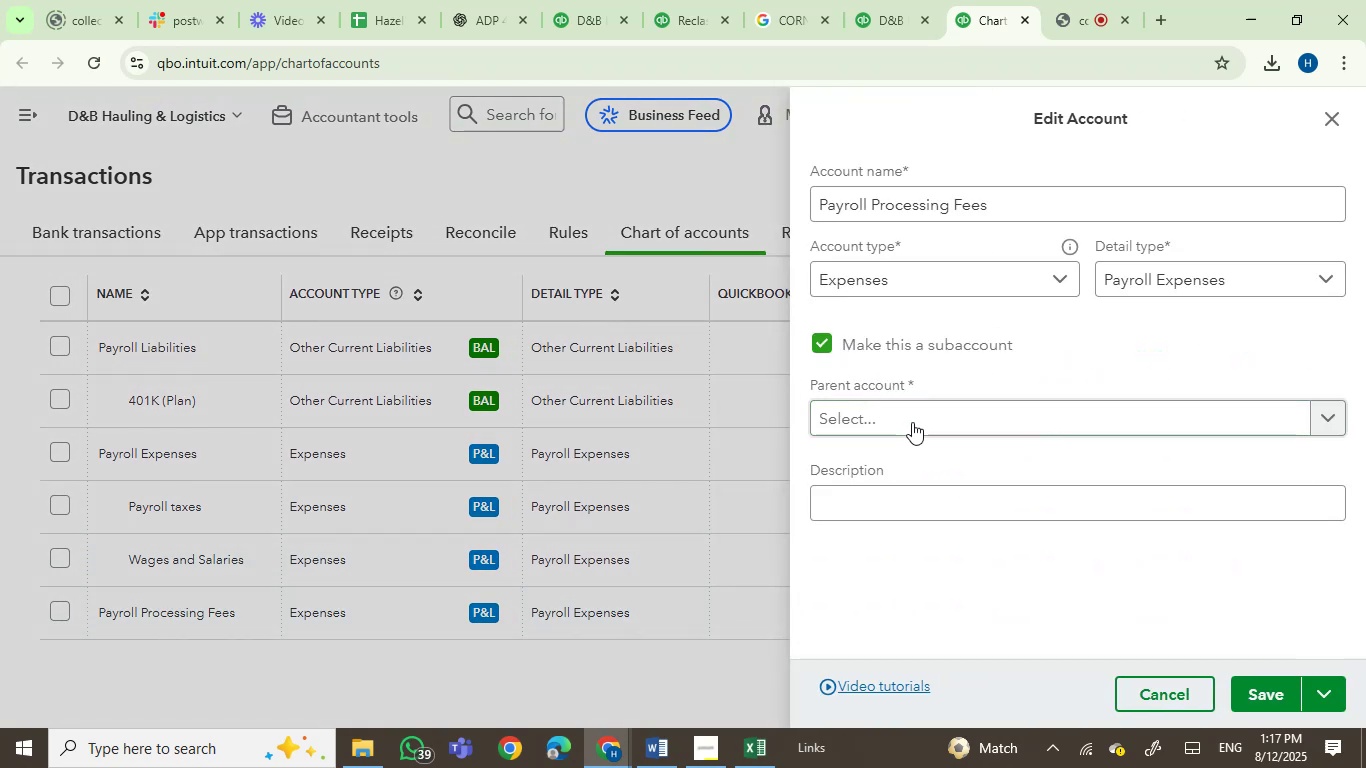 
left_click([913, 422])
 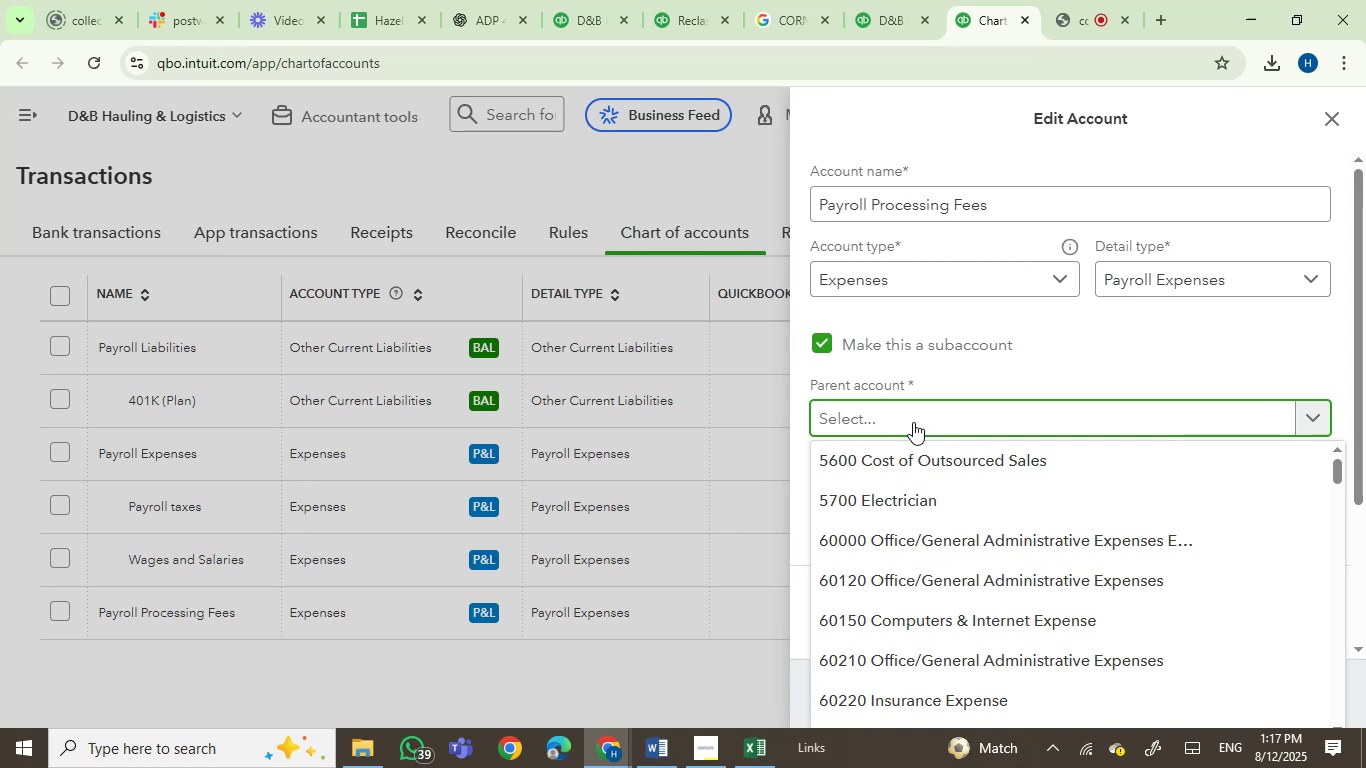 
type(payroll)
 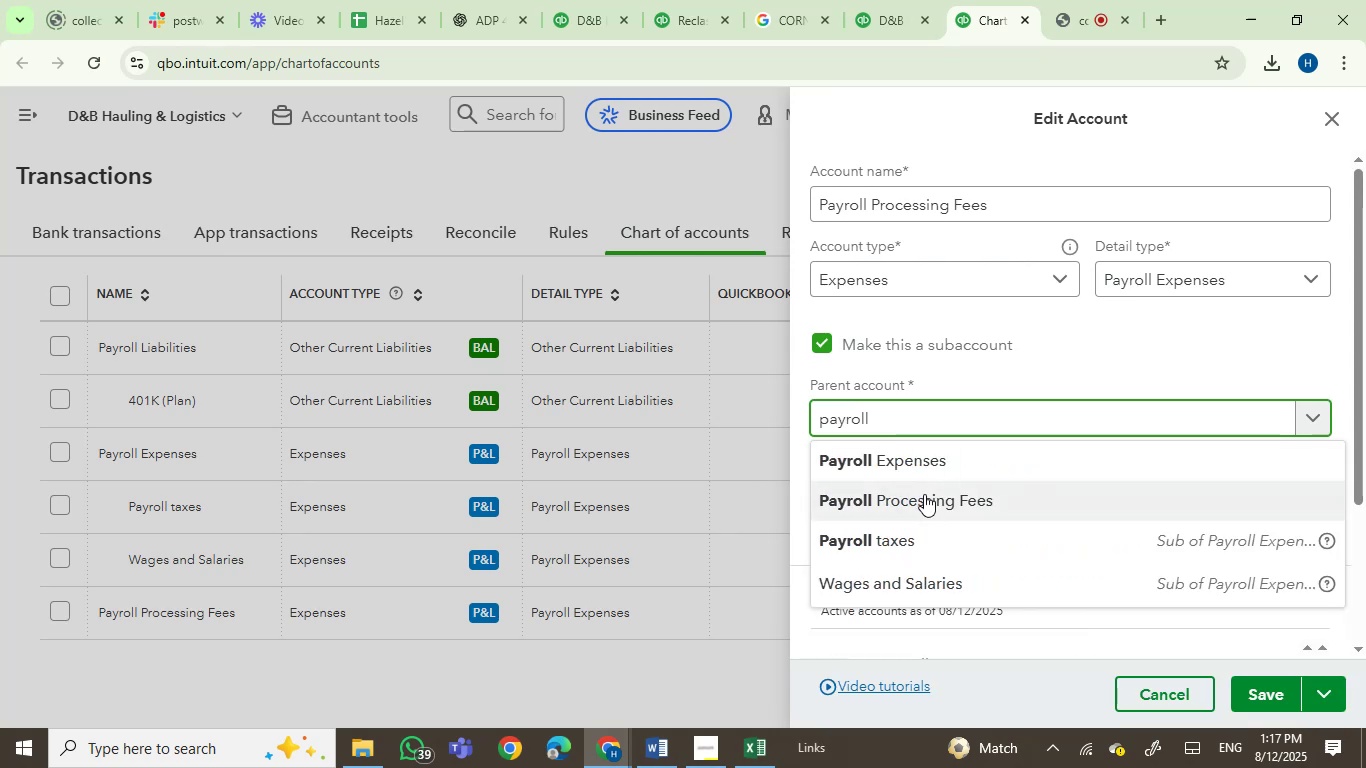 
left_click([927, 501])
 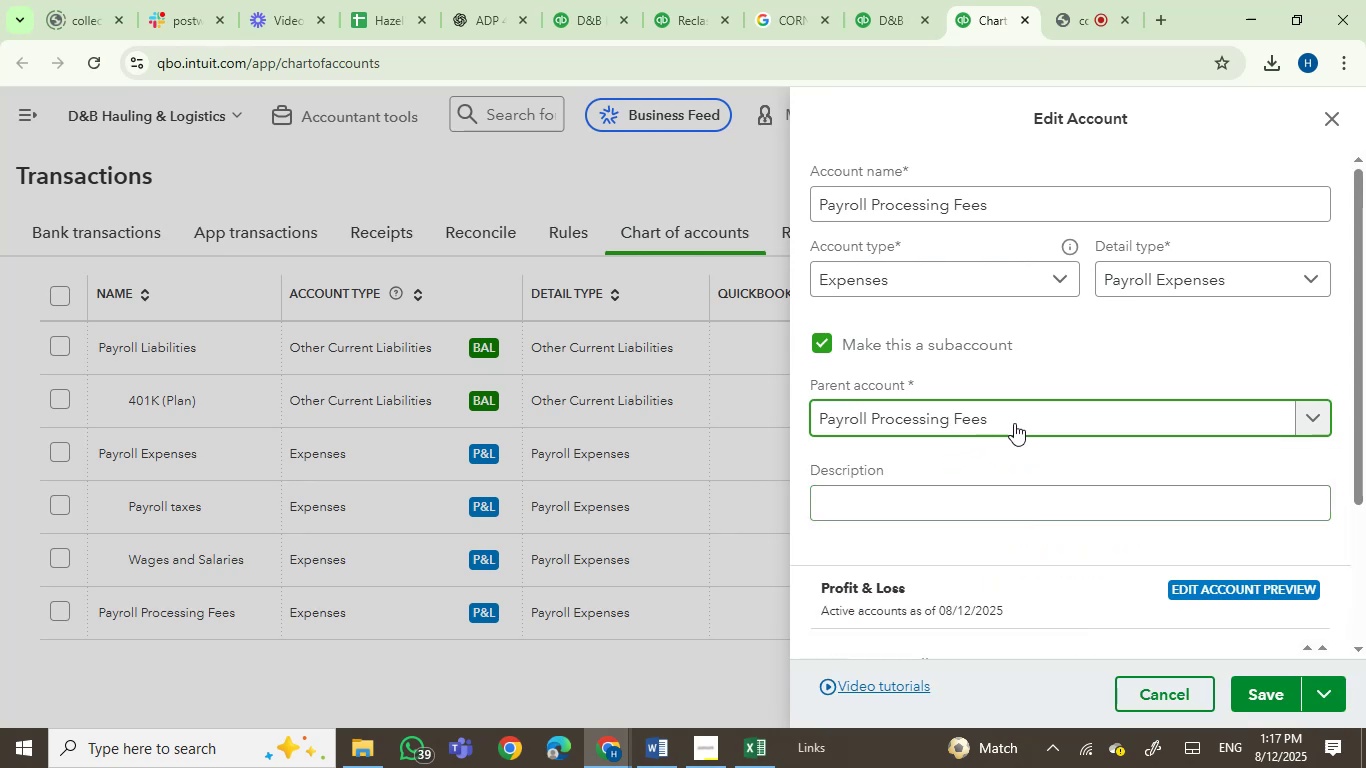 
left_click_drag(start_coordinate=[1002, 418], to_coordinate=[815, 425])
 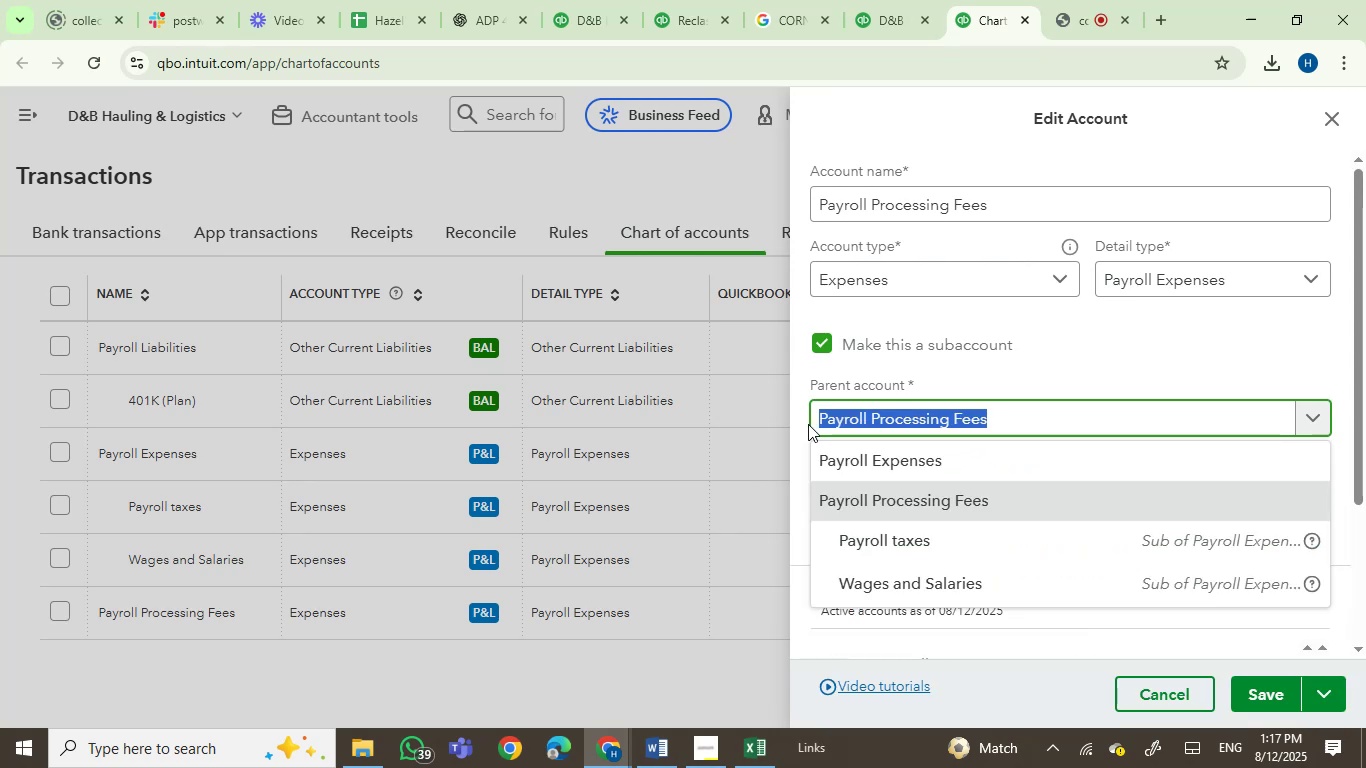 
key(Backspace)
type(pa)
 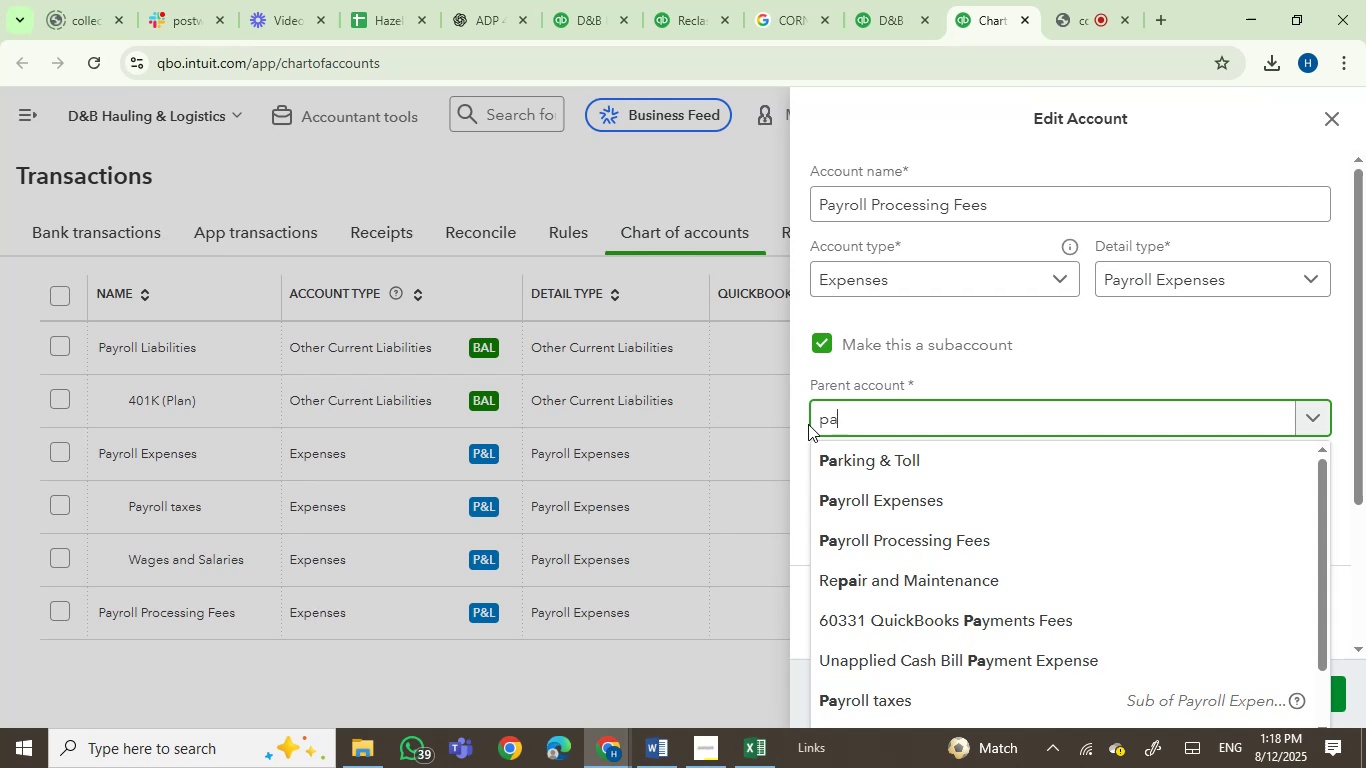 
left_click([900, 494])
 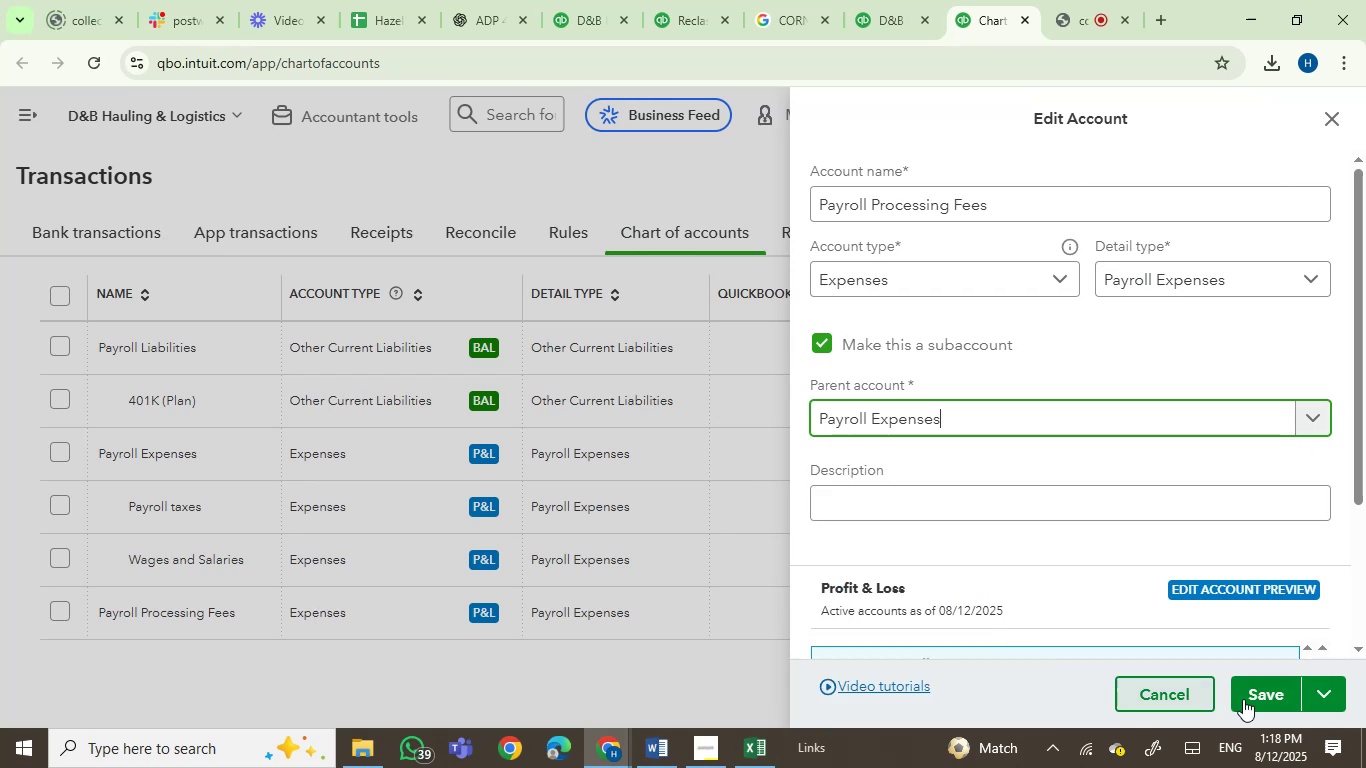 
left_click([1254, 705])
 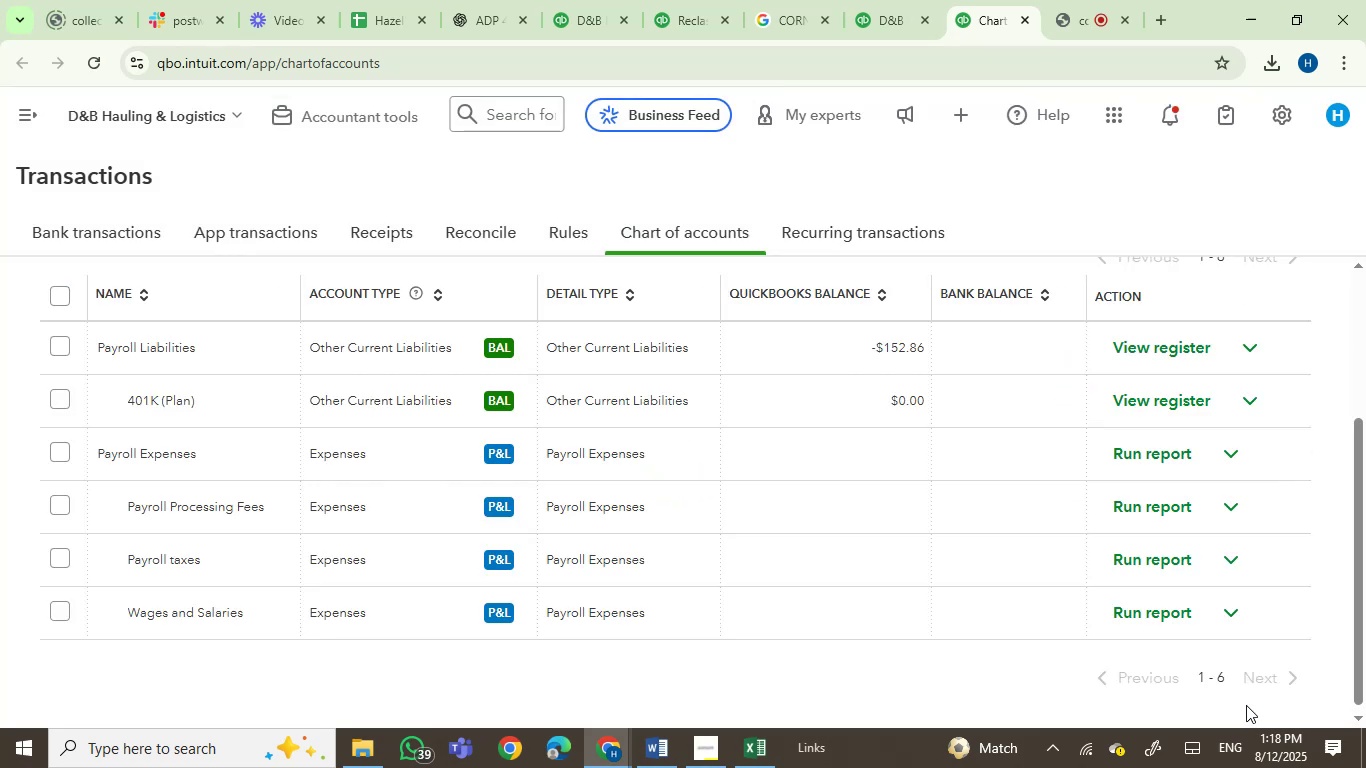 
wait(8.21)
 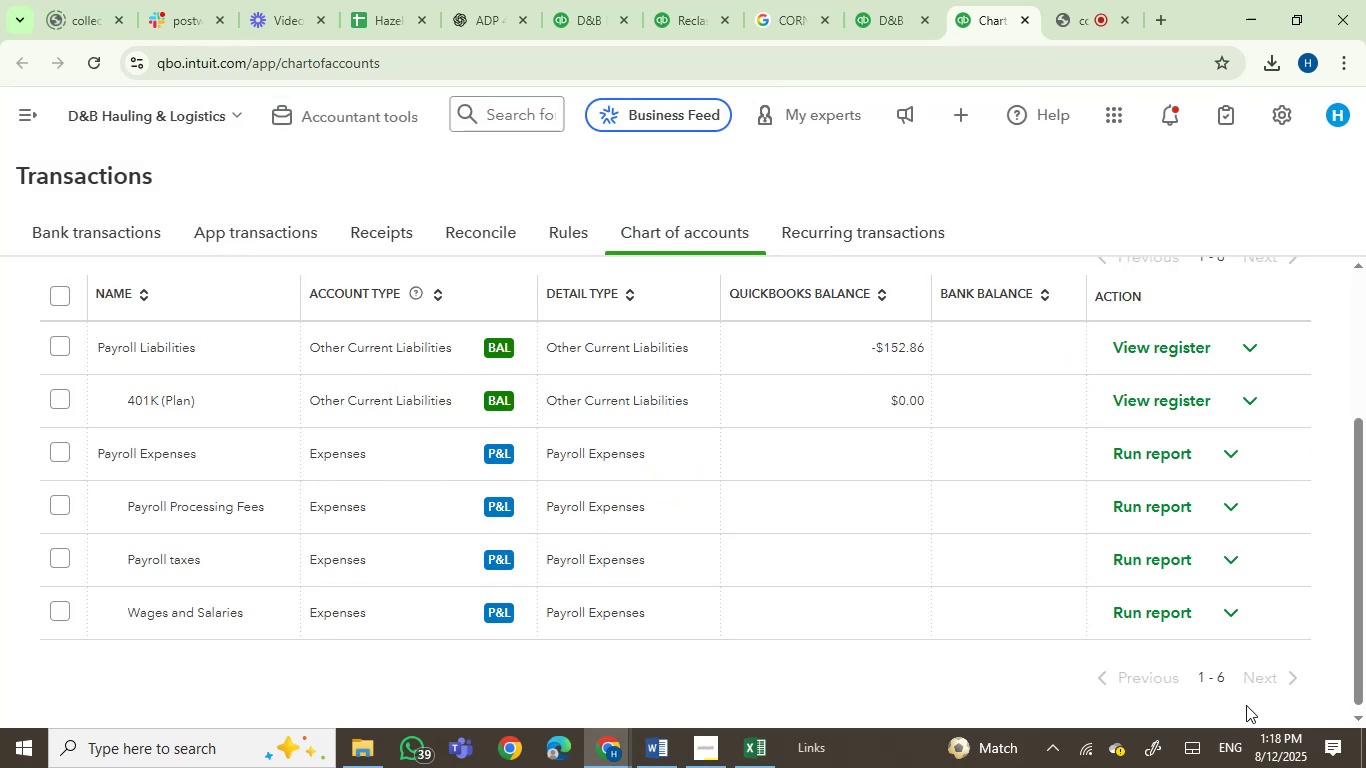 
left_click([880, 1])
 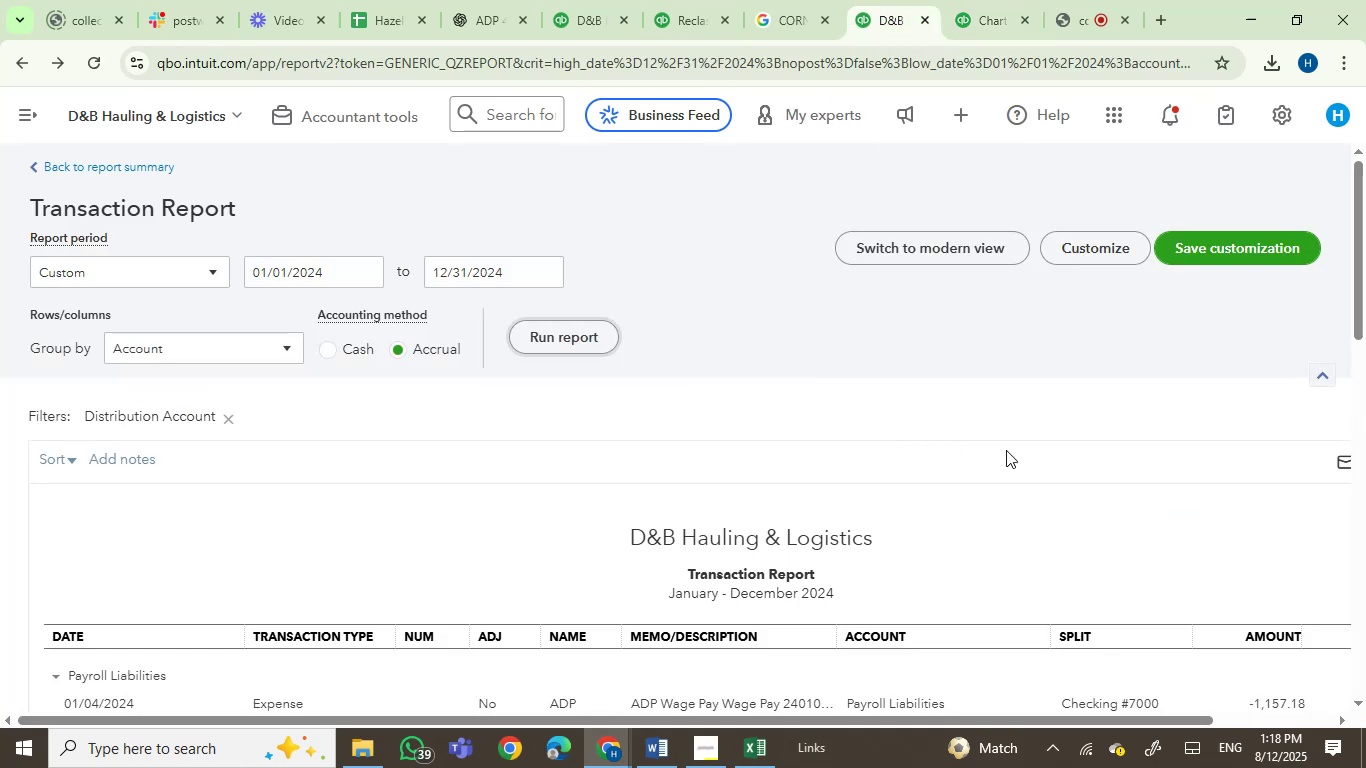 
left_click_drag(start_coordinate=[1361, 314], to_coordinate=[1365, 395])
 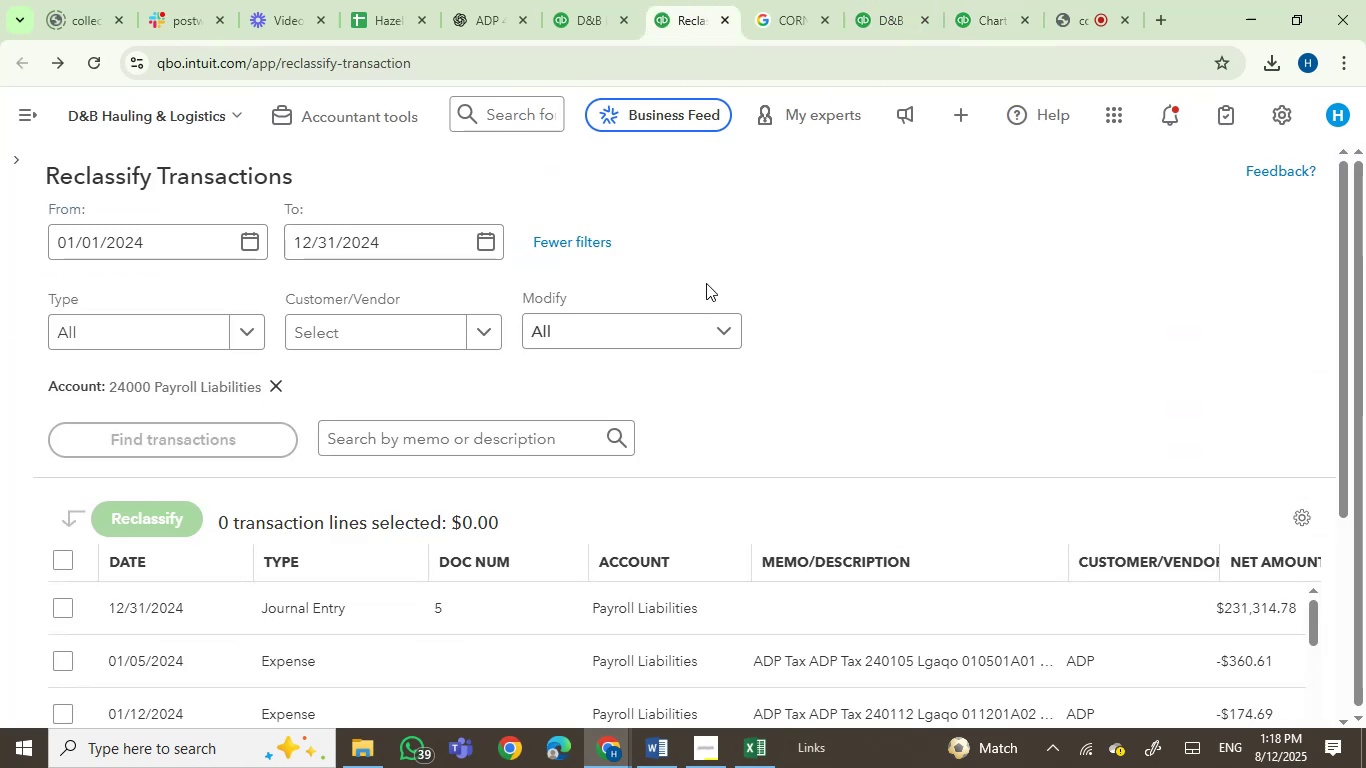 
left_click([580, 0])
 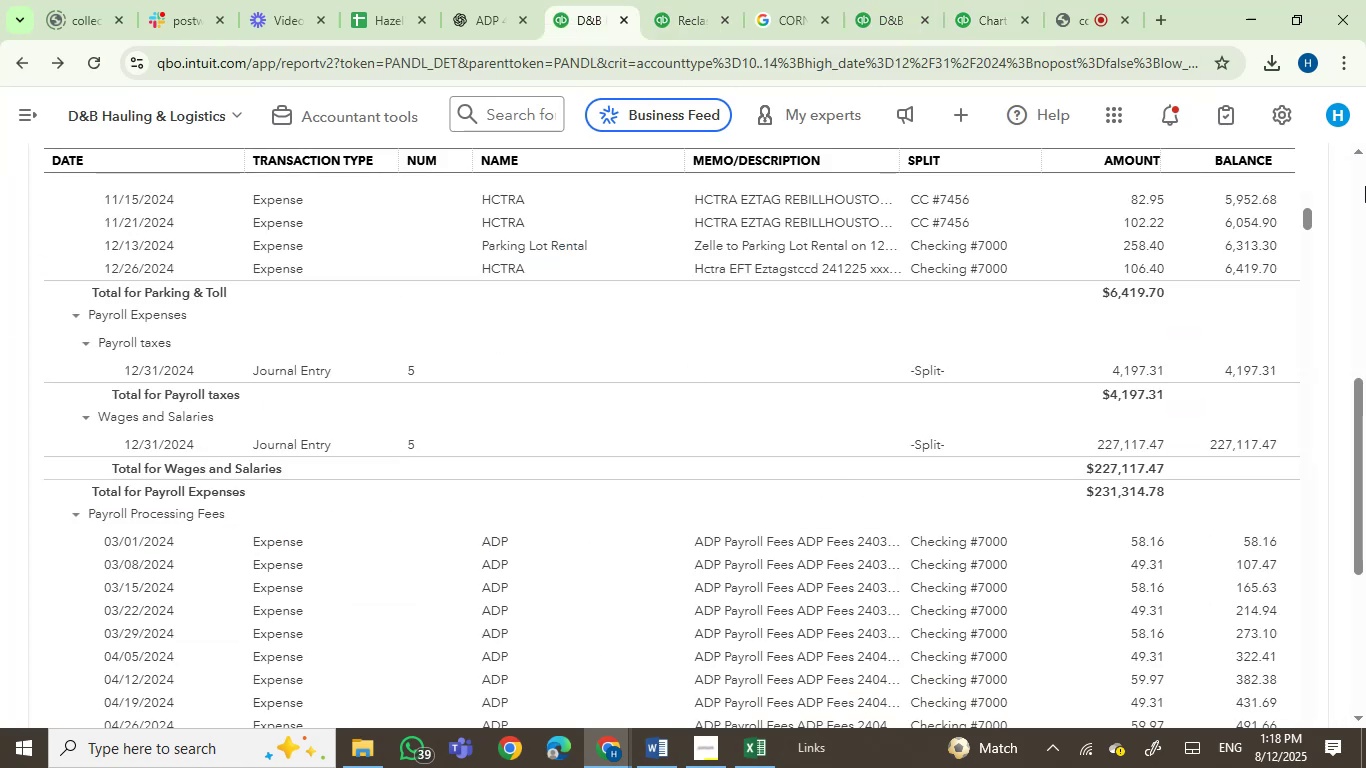 
left_click_drag(start_coordinate=[1304, 216], to_coordinate=[1306, 224])
 